 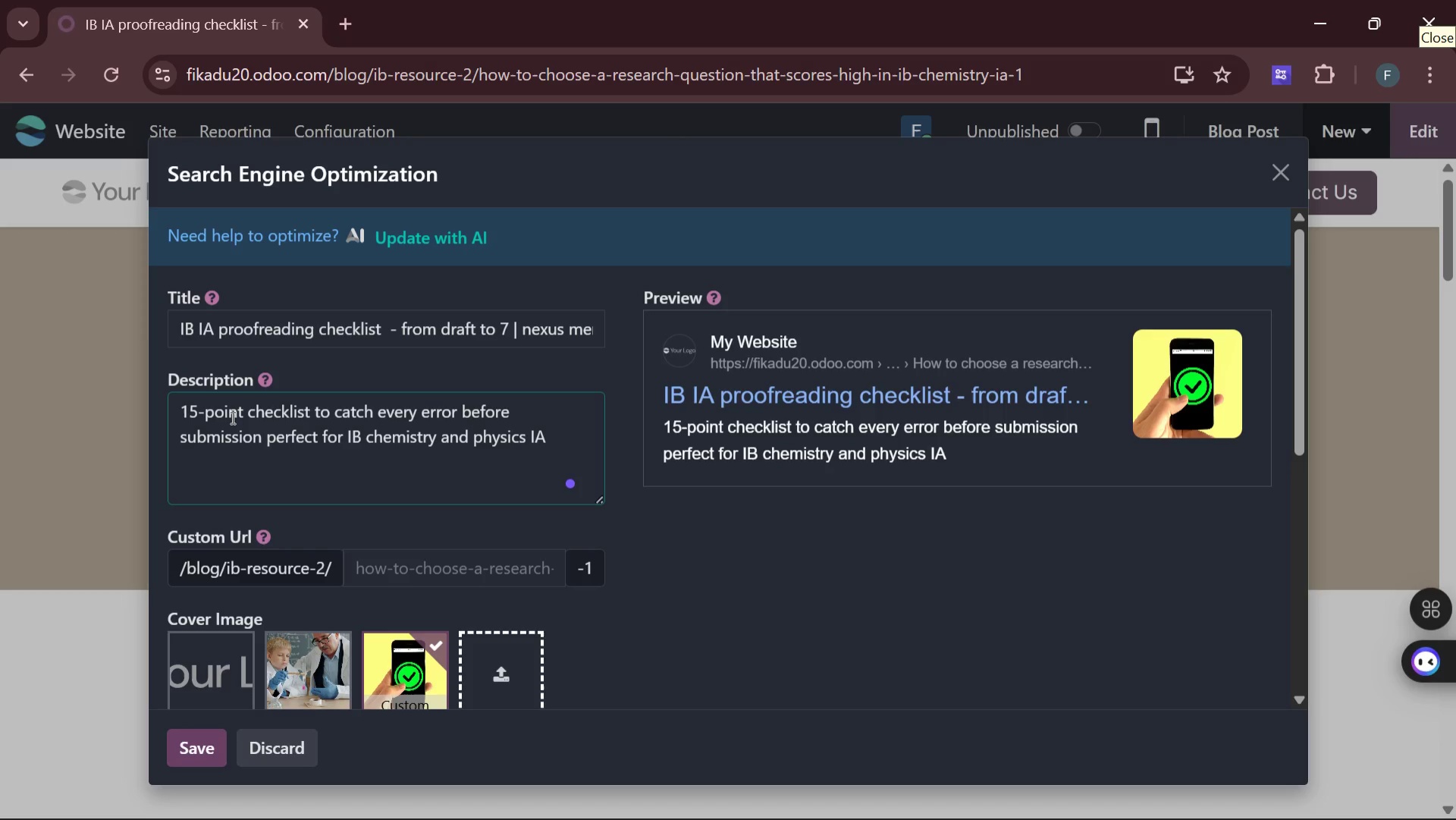 
key(Backspace)
type(. print and use )
key(Backspace)
type(.)
 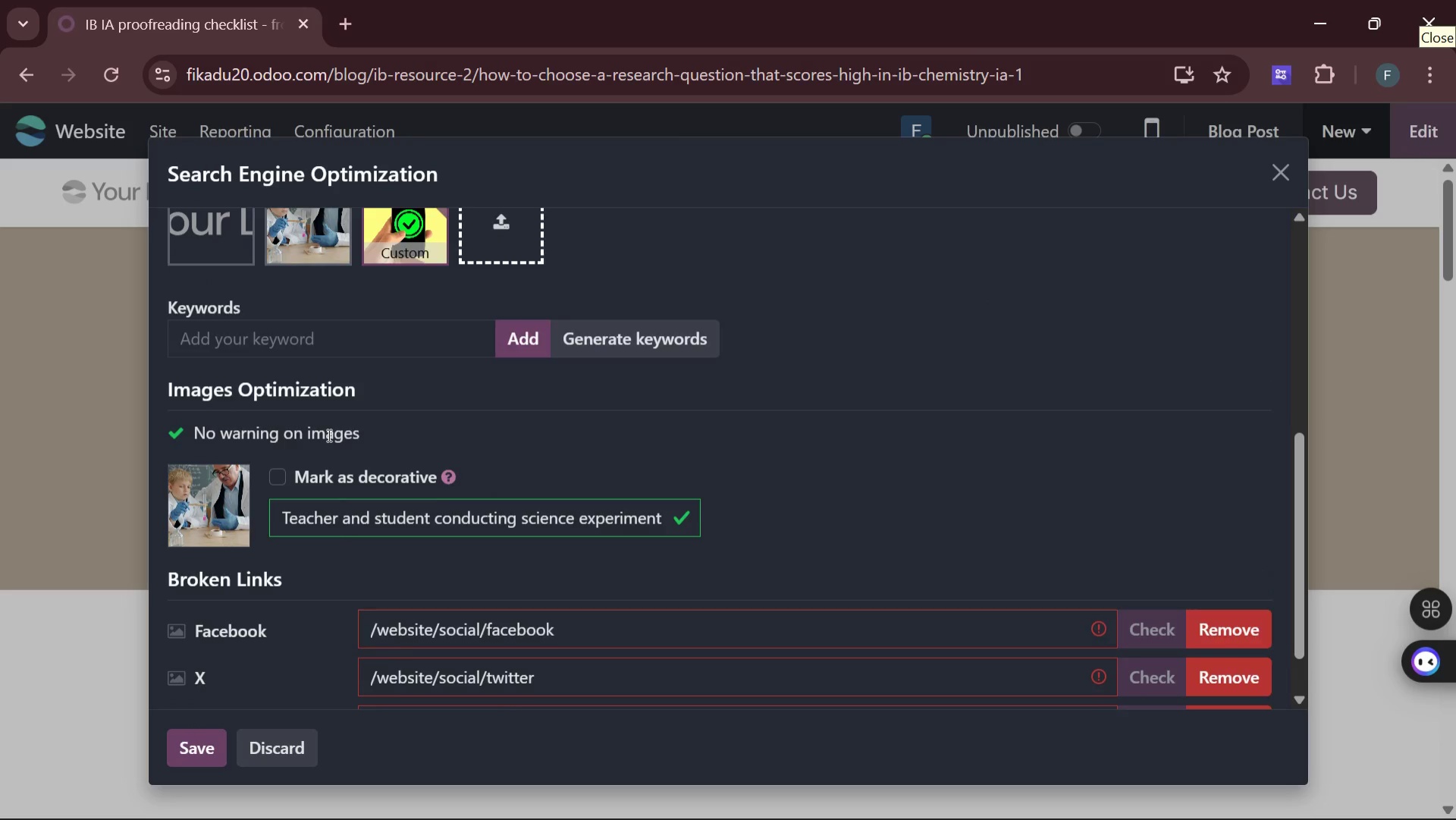 
wait(6.69)
 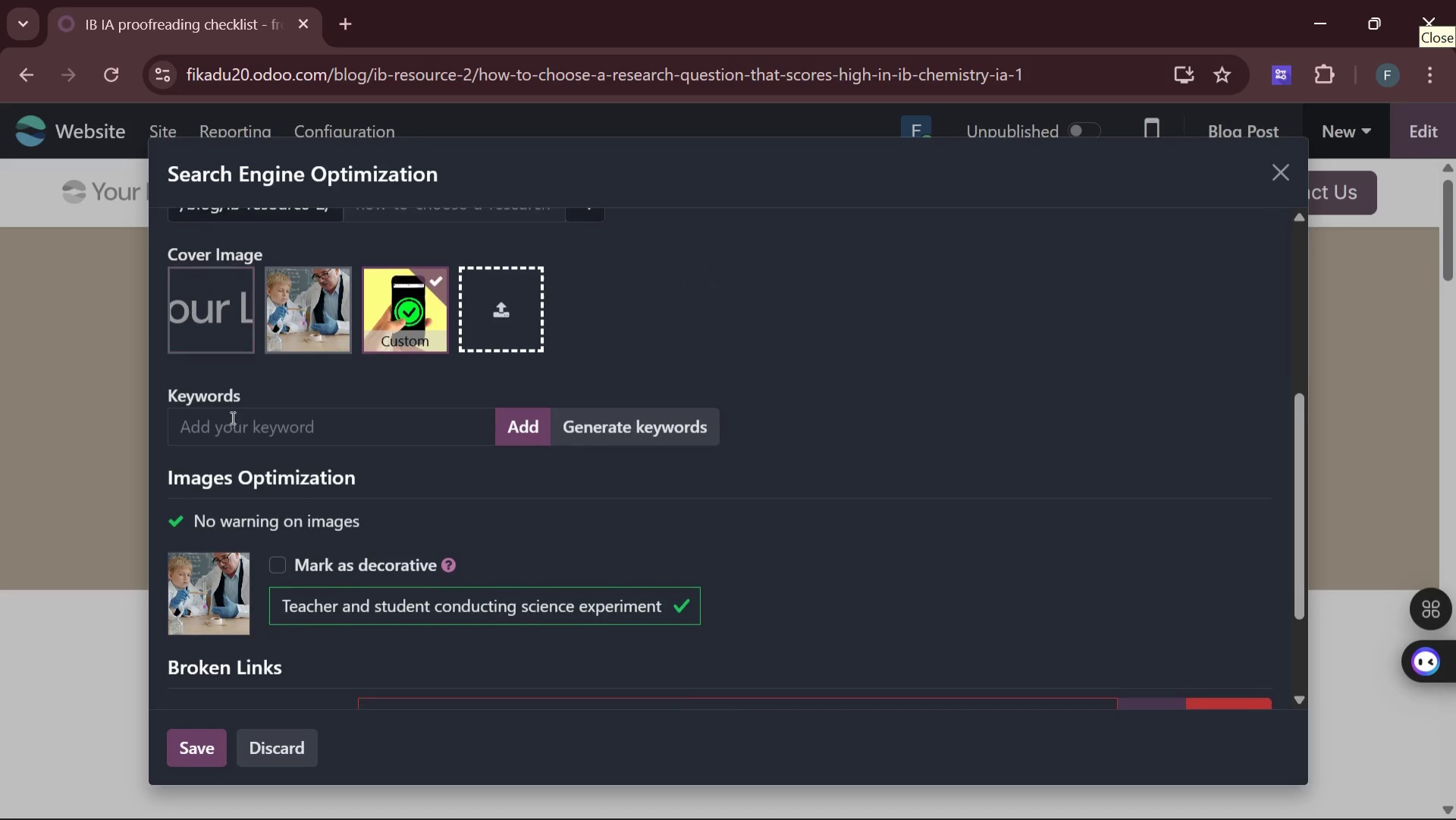 
left_click([226, 395])
 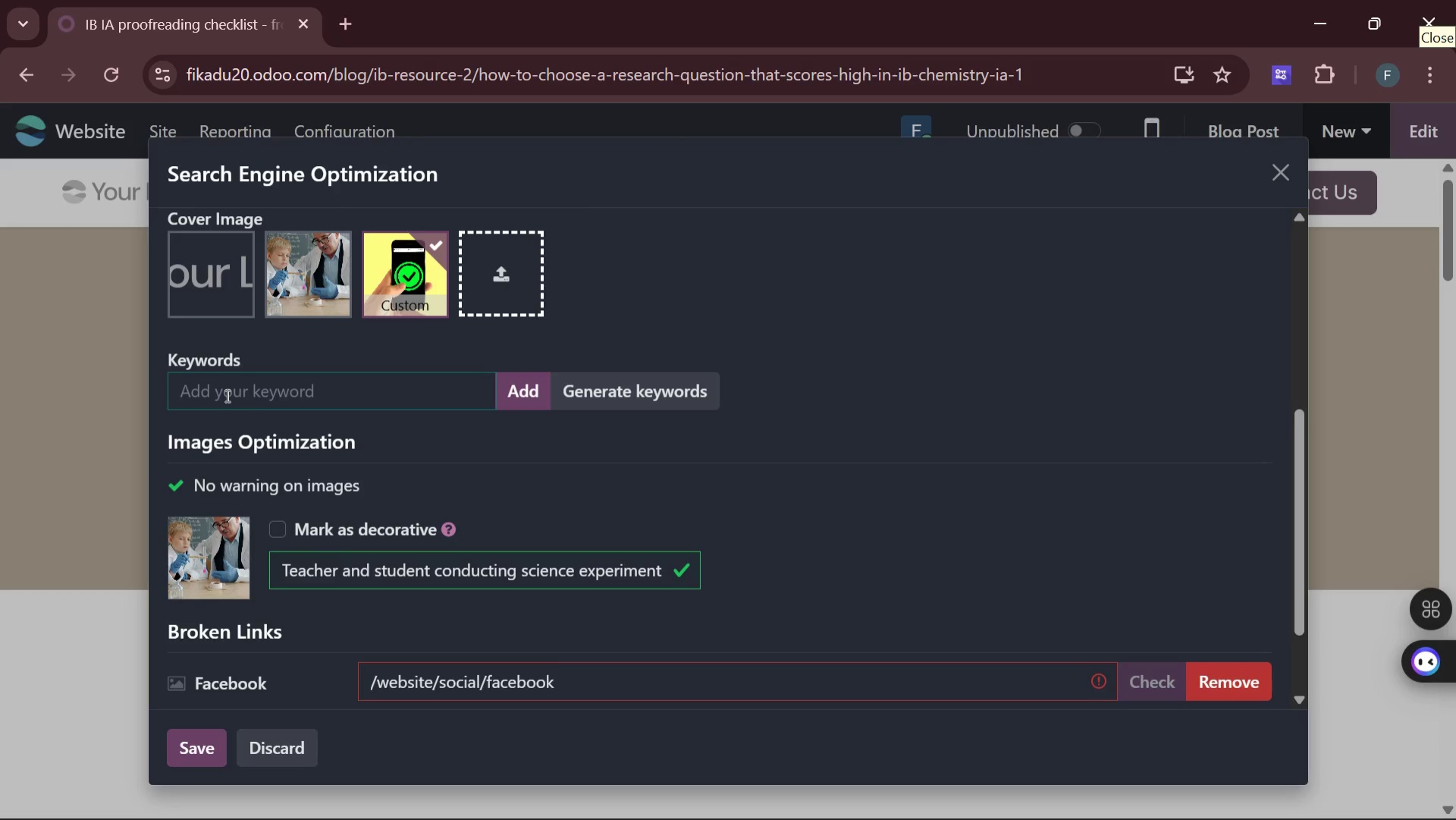 
type(IA )
 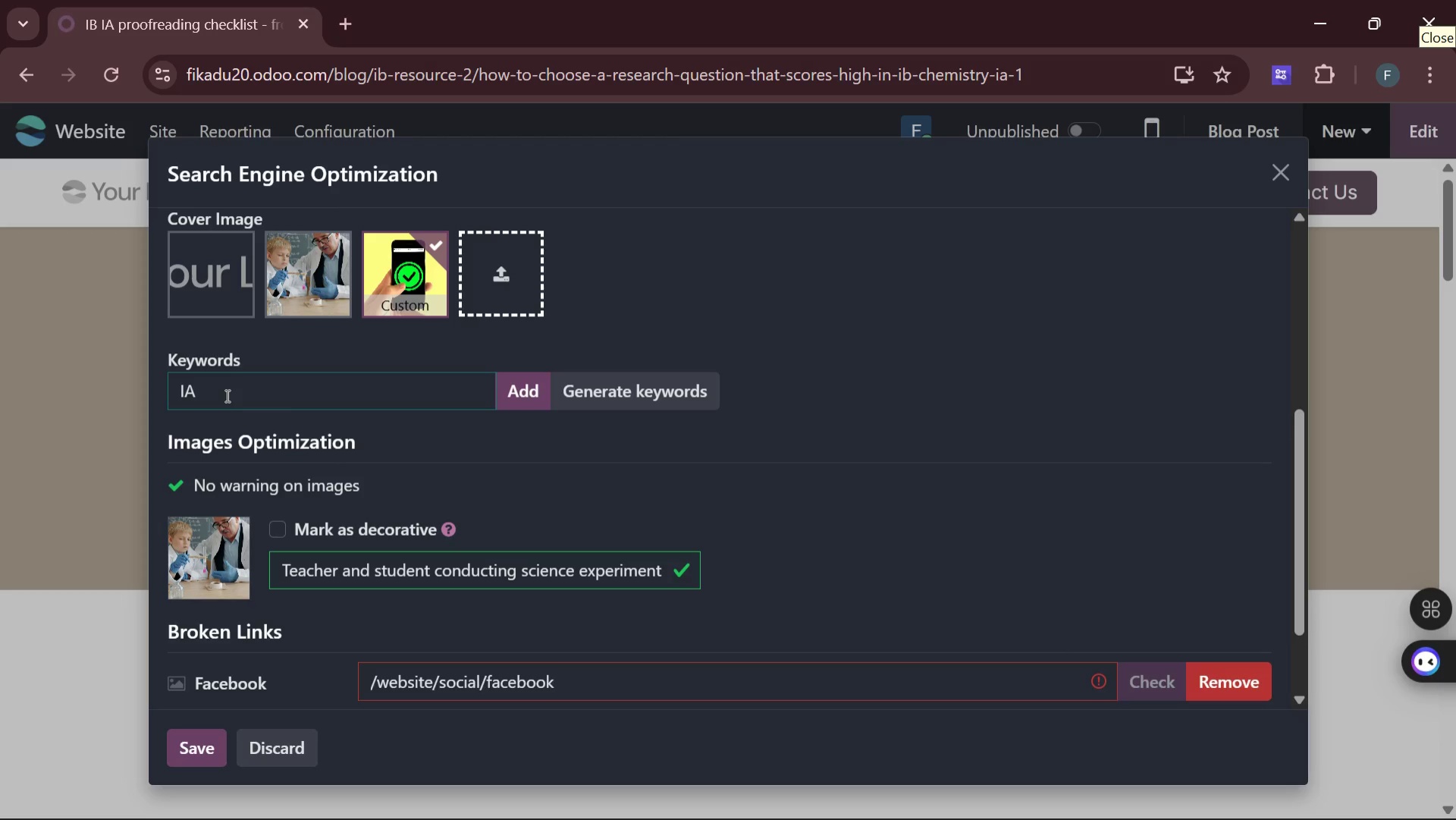 
wait(5.17)
 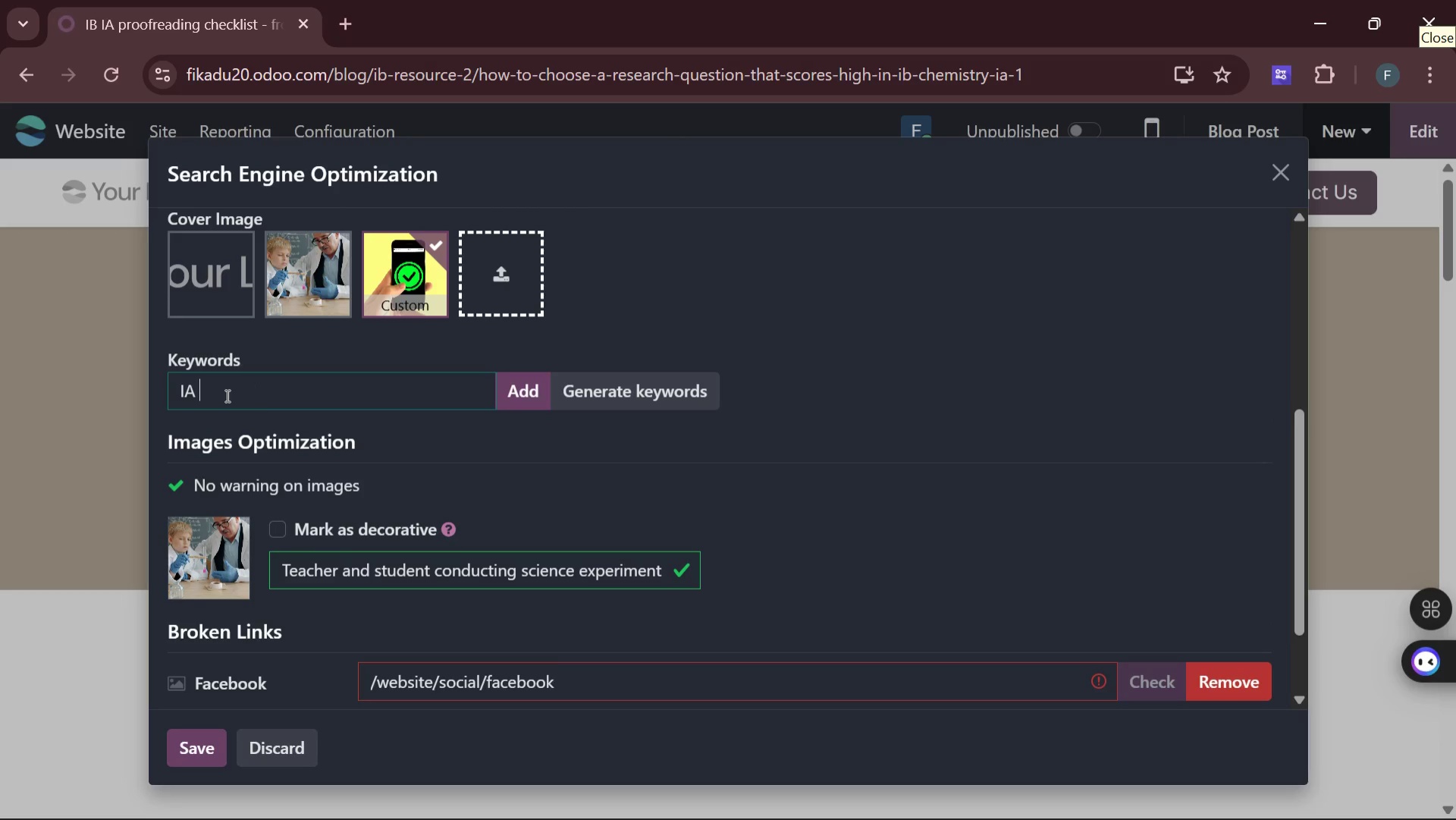 
type(proofraeding )
 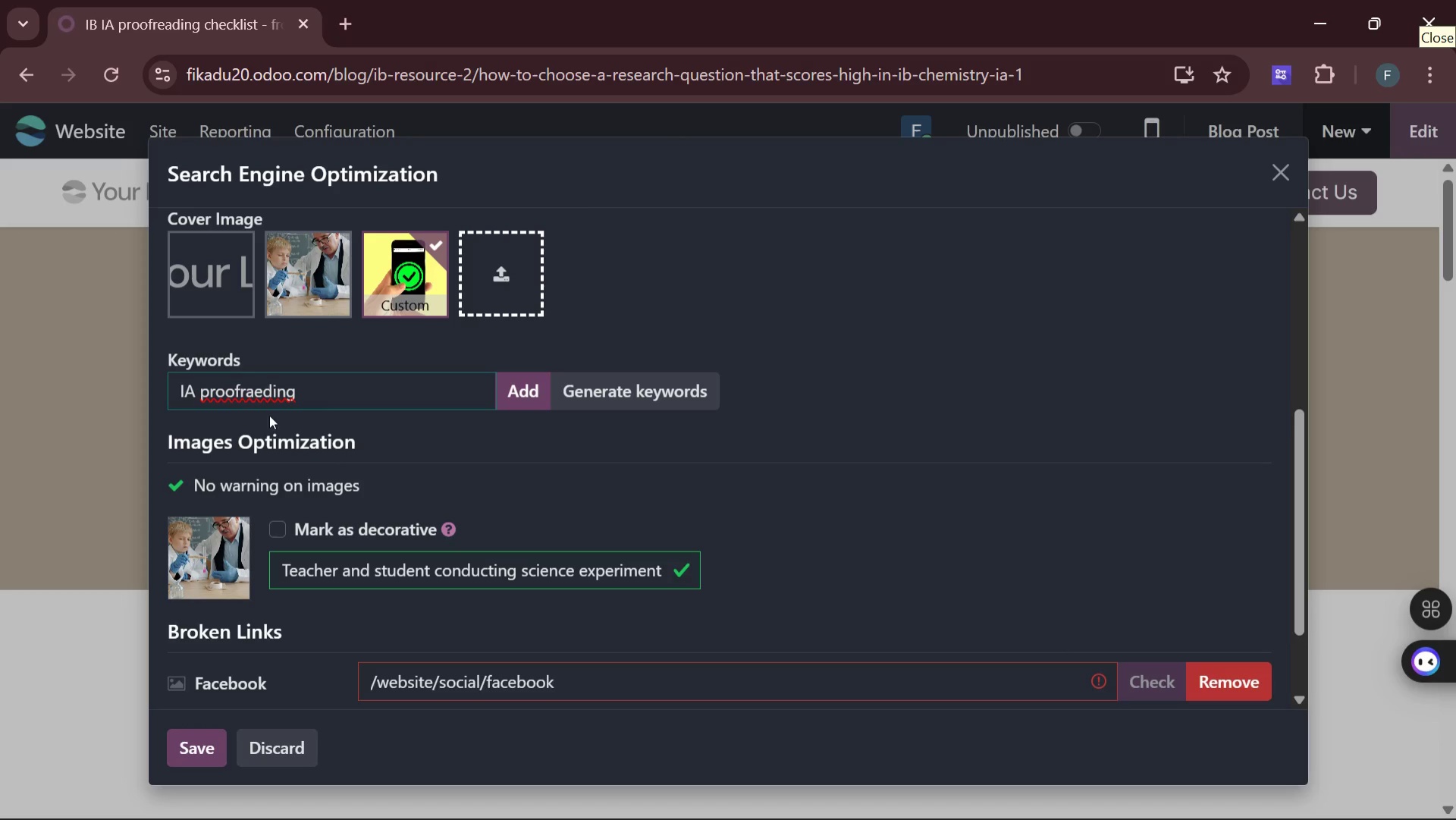 
wait(8.06)
 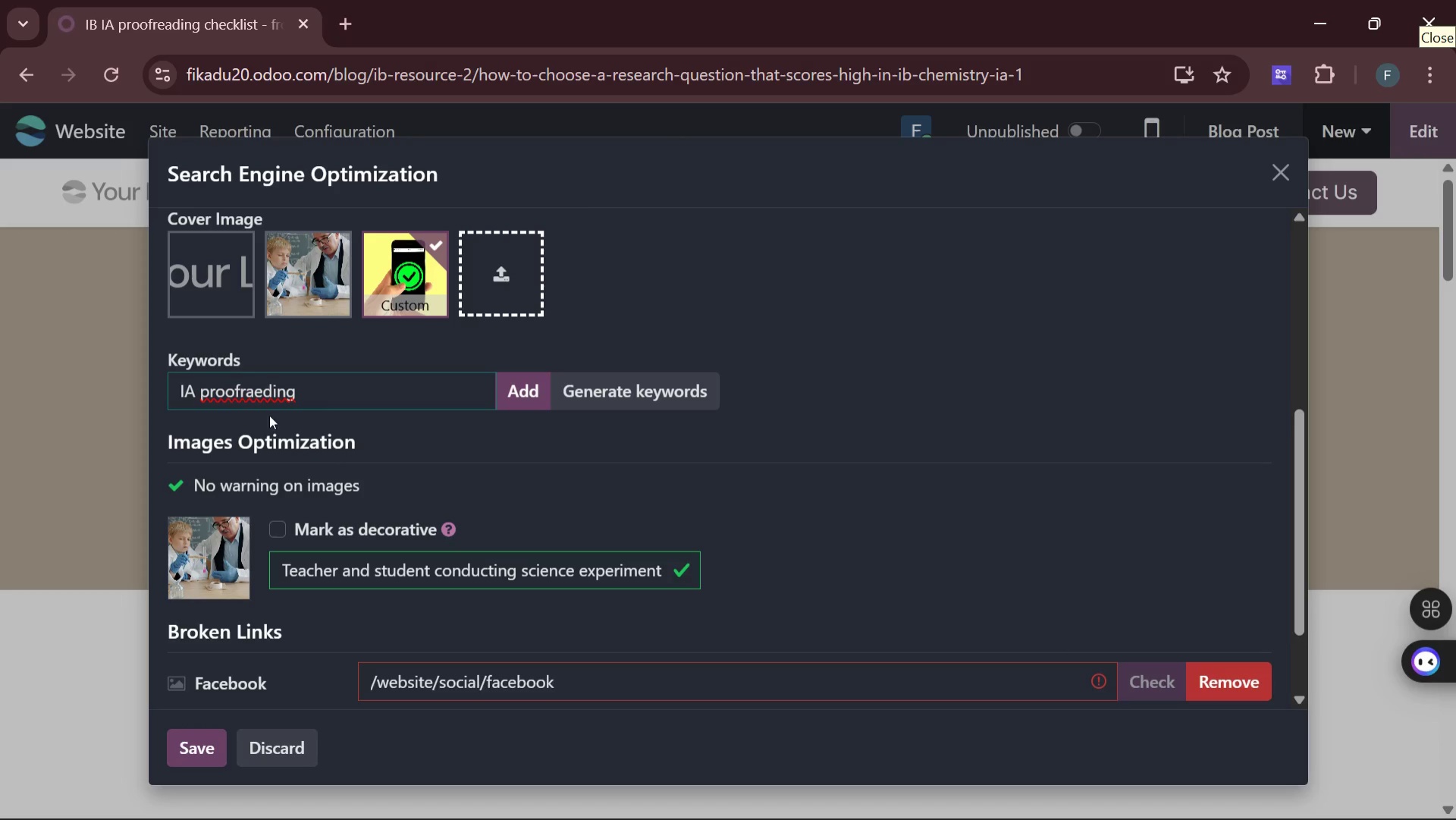 
left_click([258, 398])
 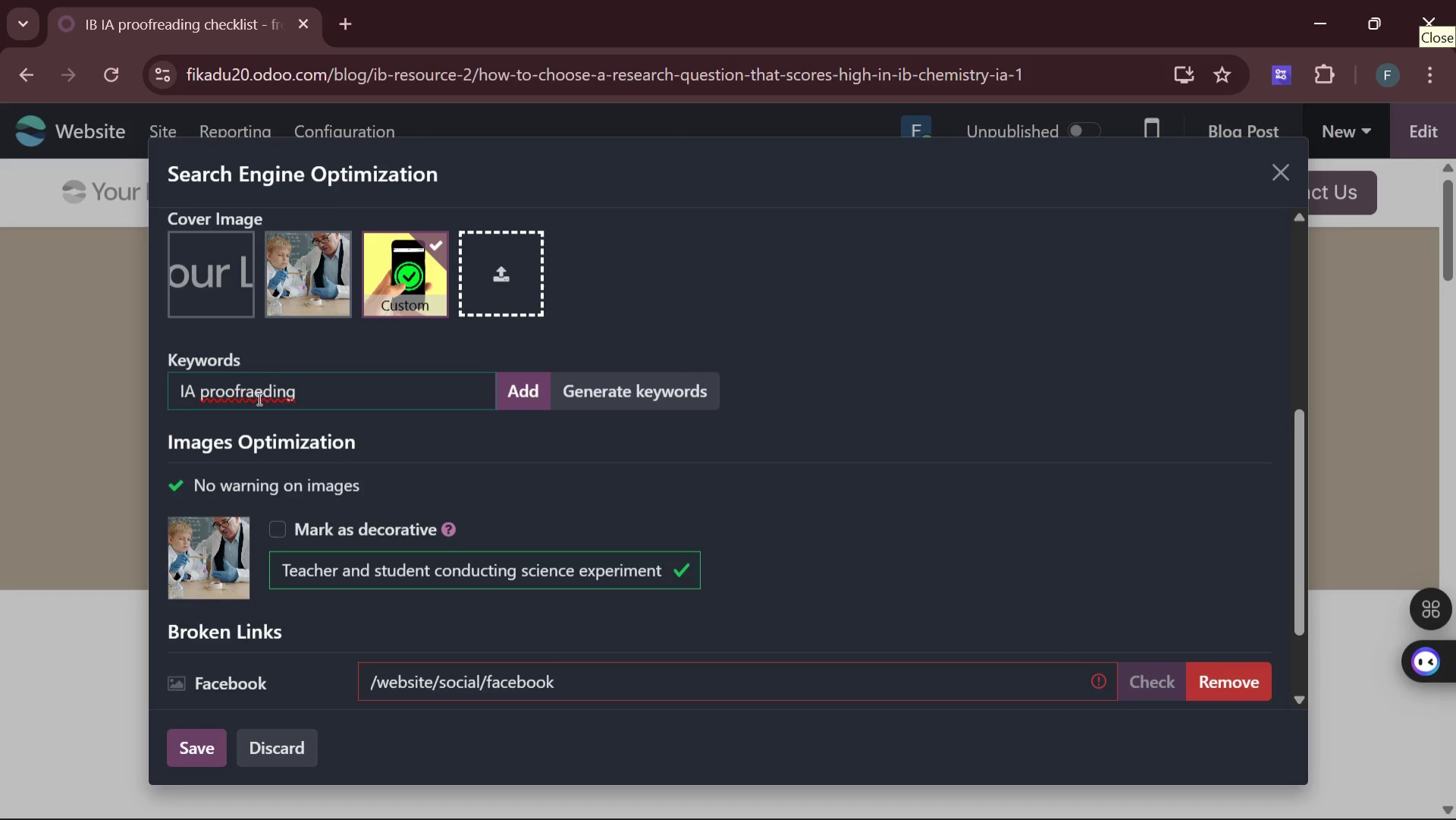 
key(Backspace)
 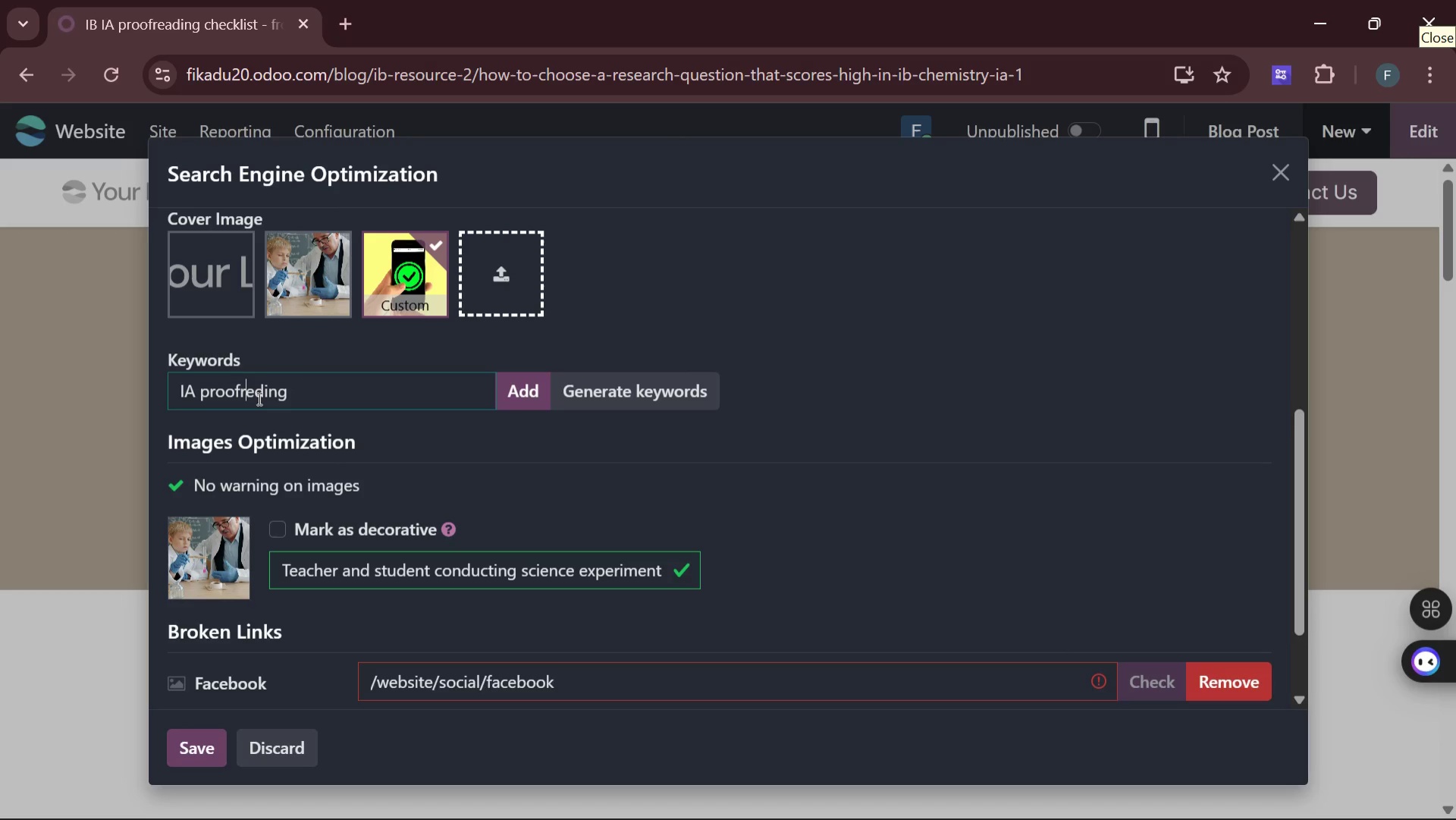 
key(ArrowRight)
 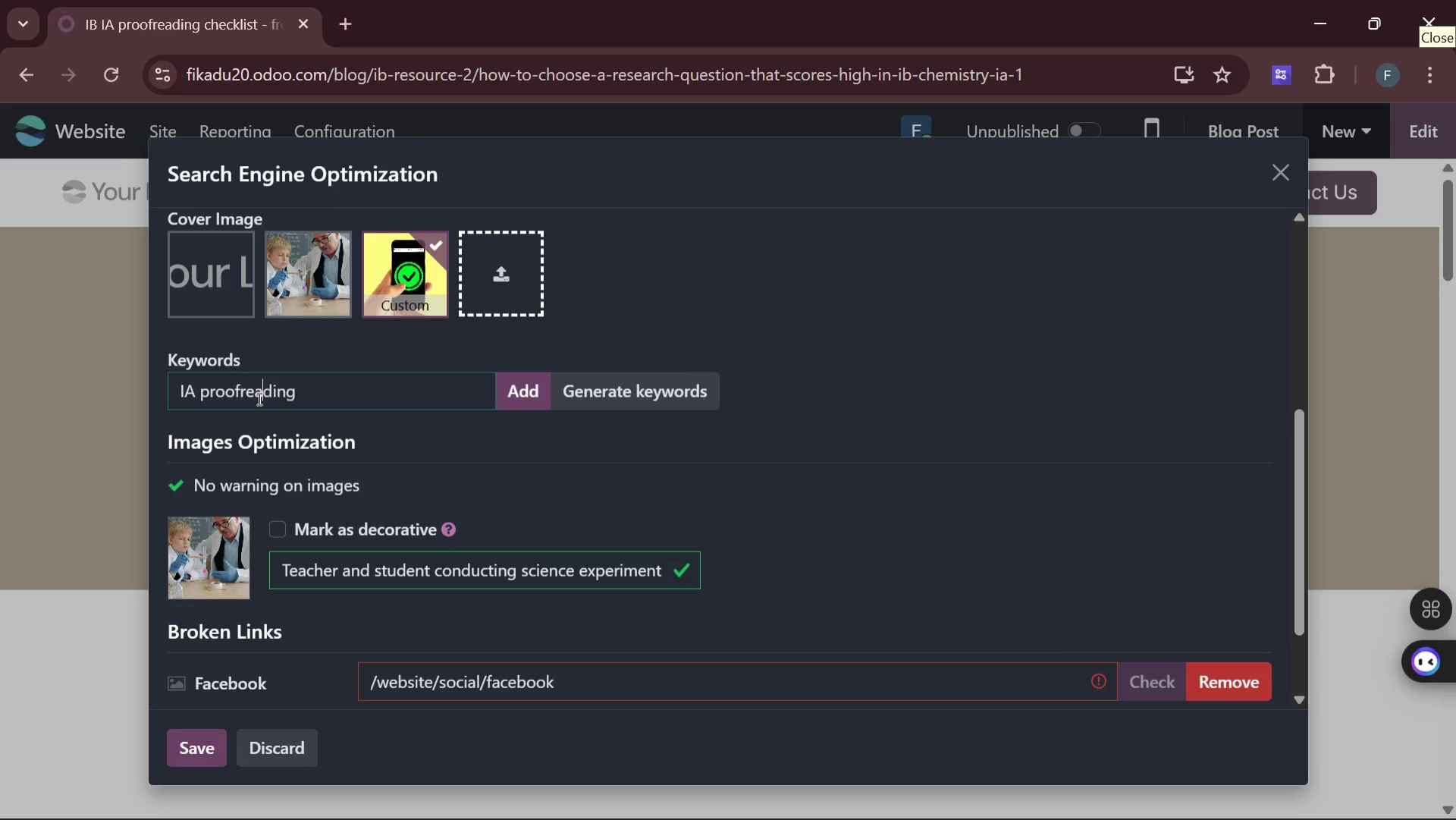 
key(A)
 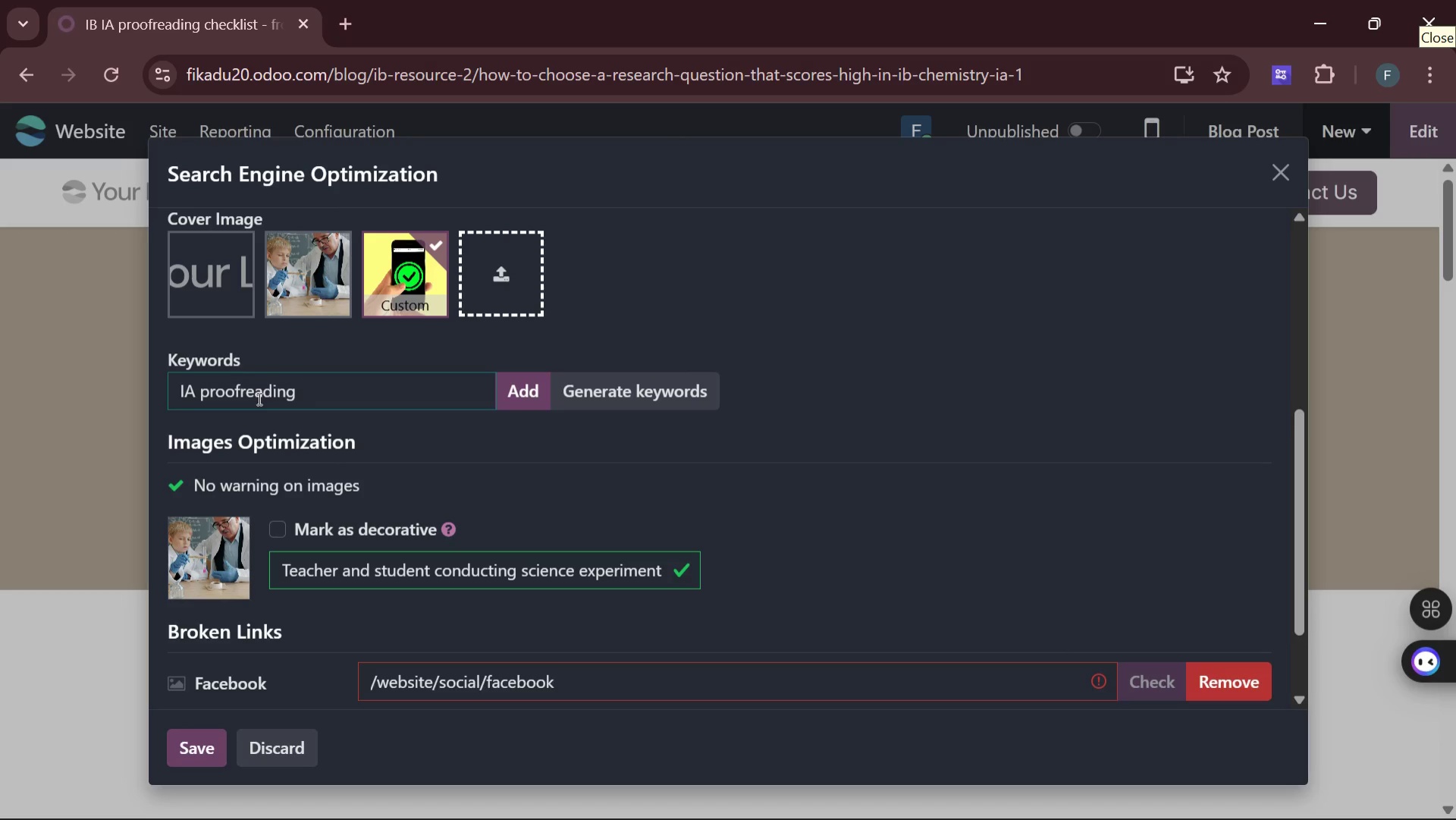 
key(ArrowRight)
 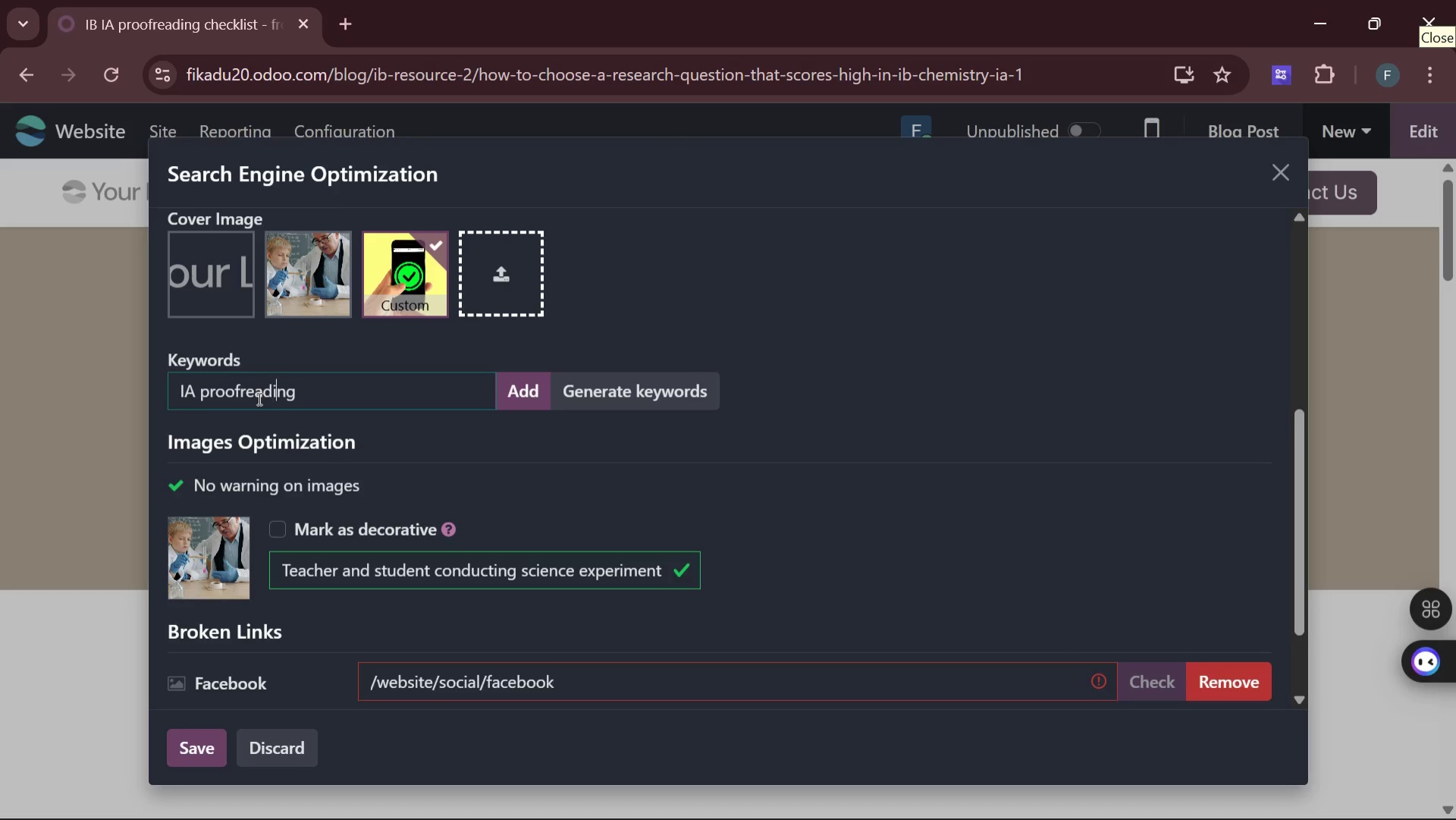 
key(ArrowRight)
 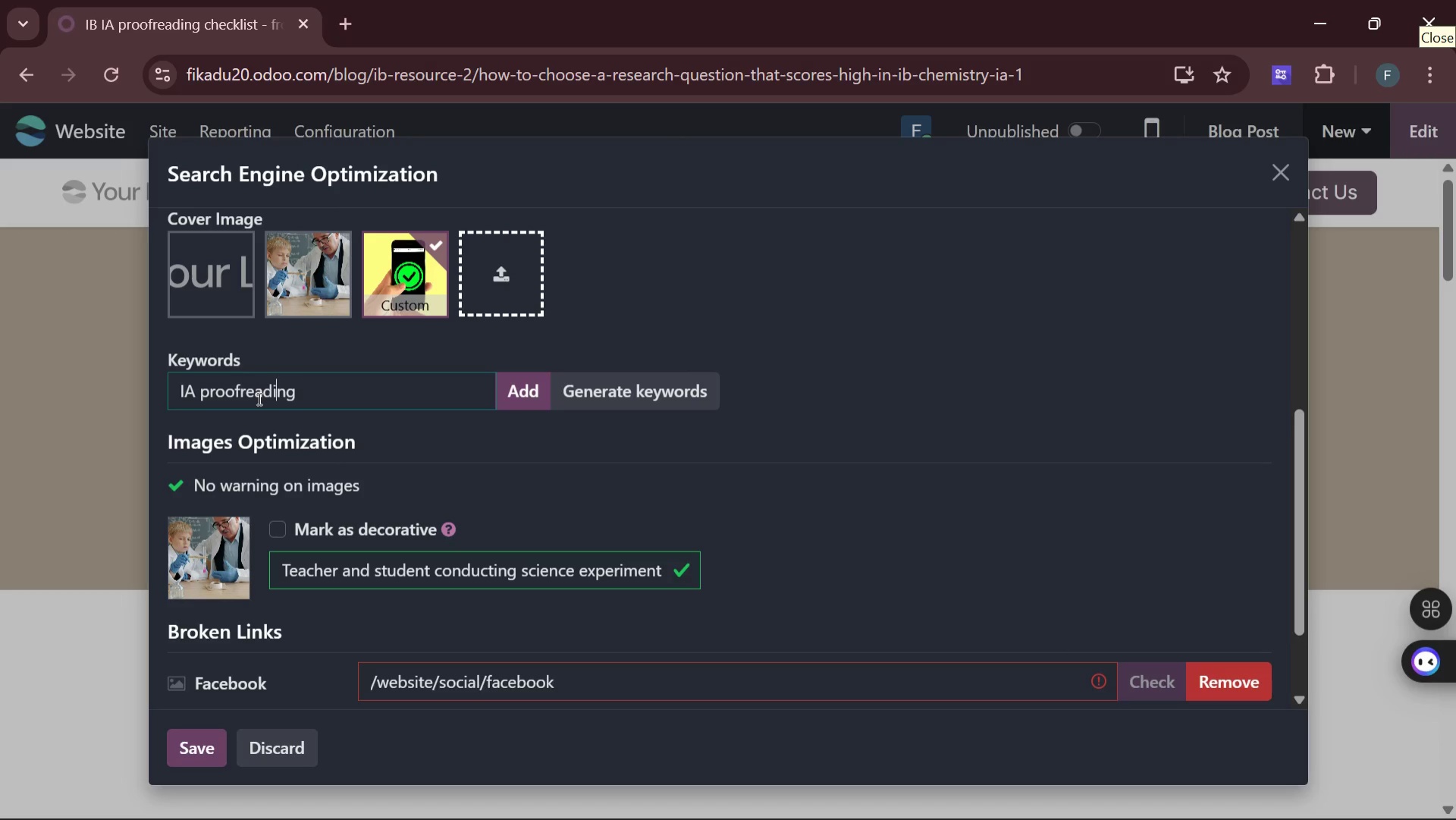 
key(ArrowRight)
 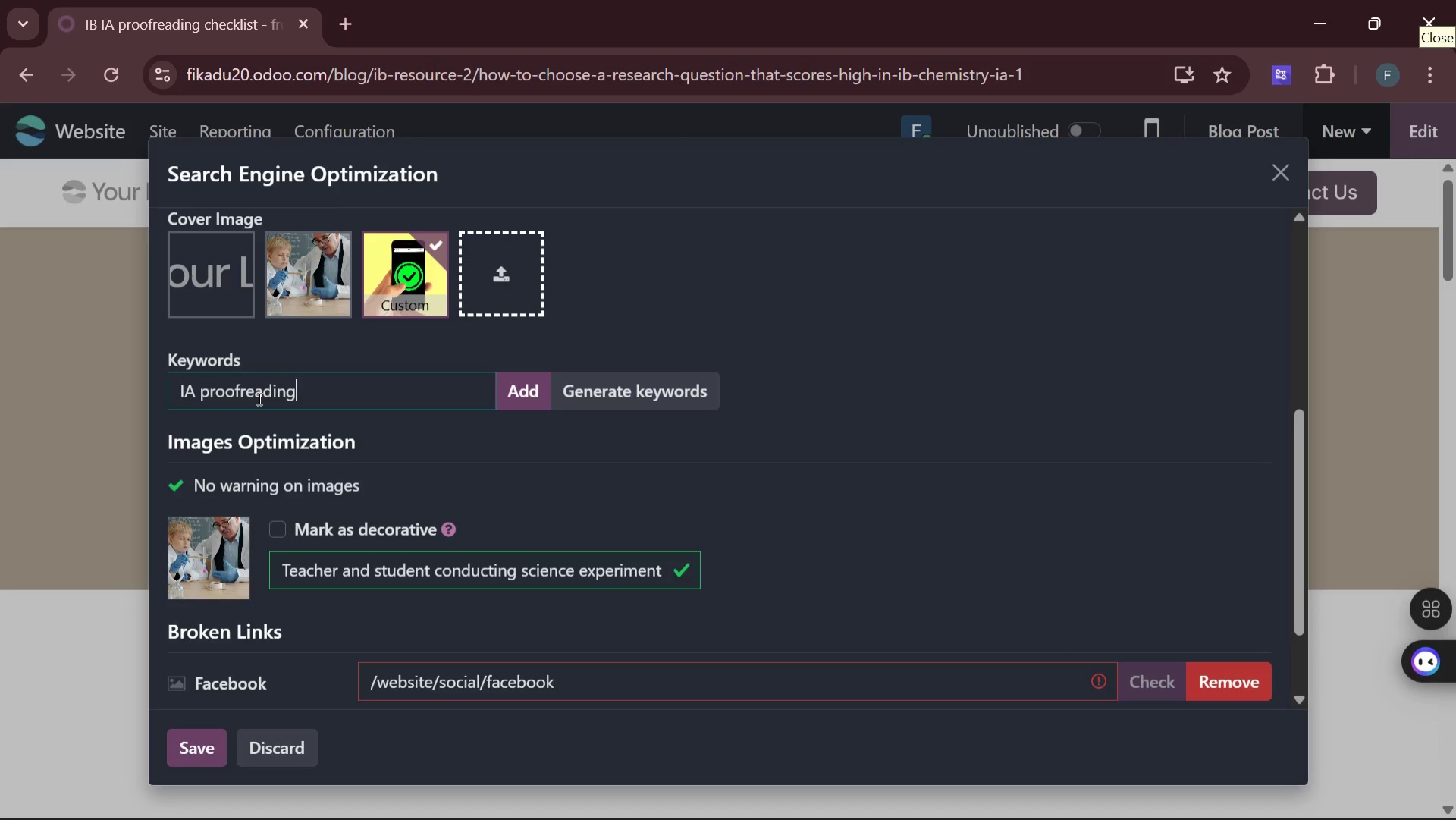 
key(ArrowRight)
 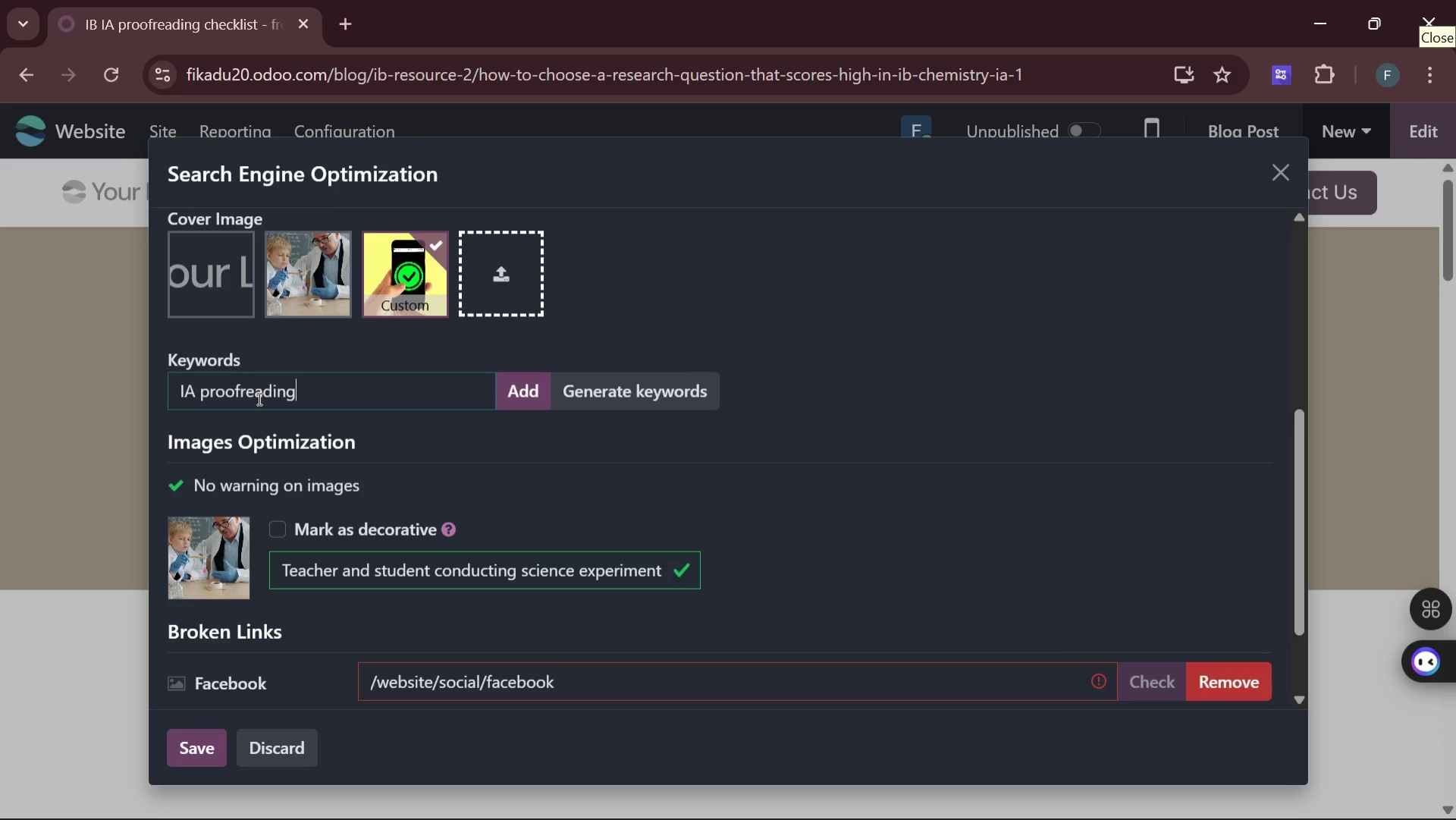 
key(Space)
 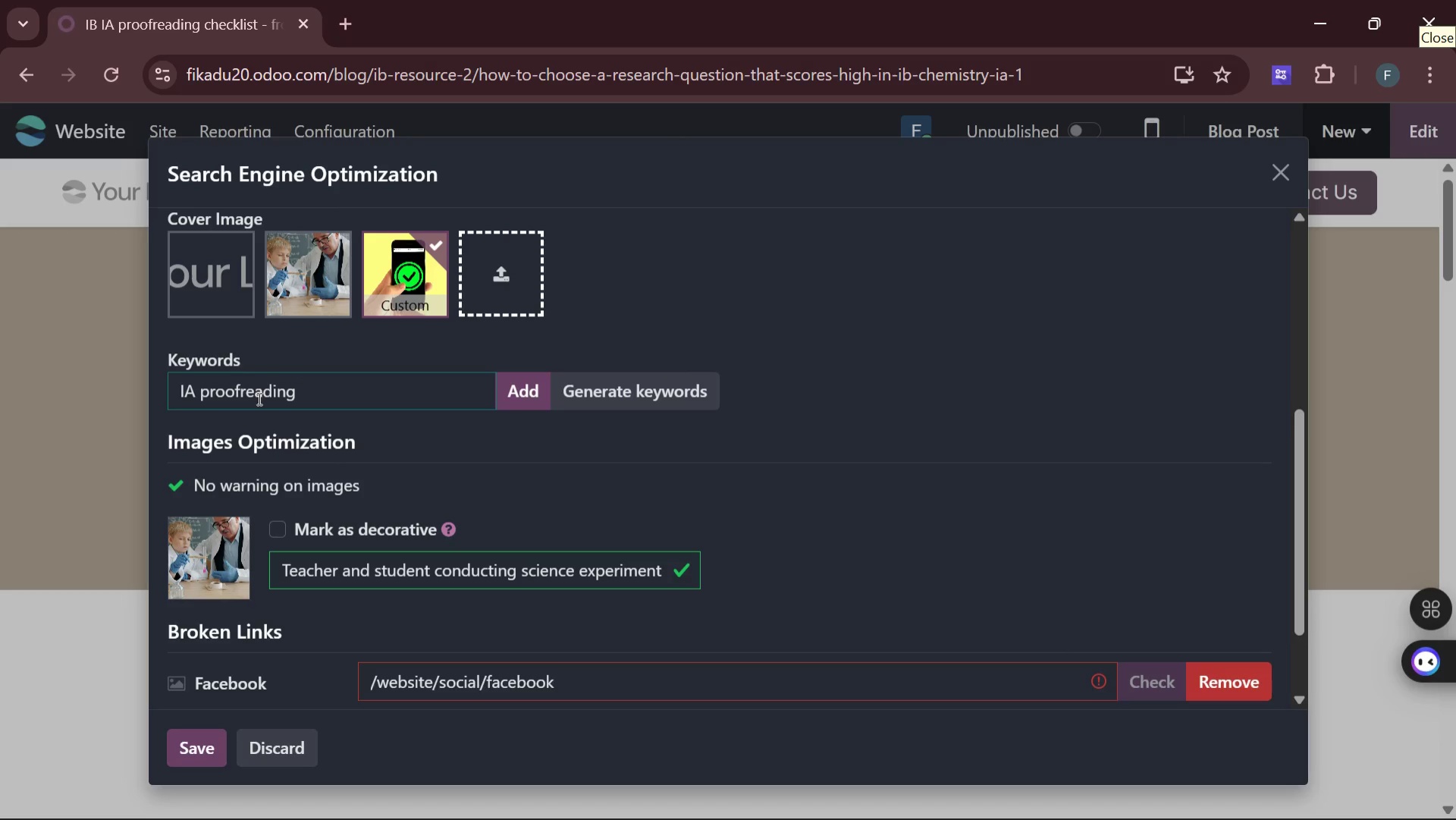 
key(Backspace)
type(, IB IA )
 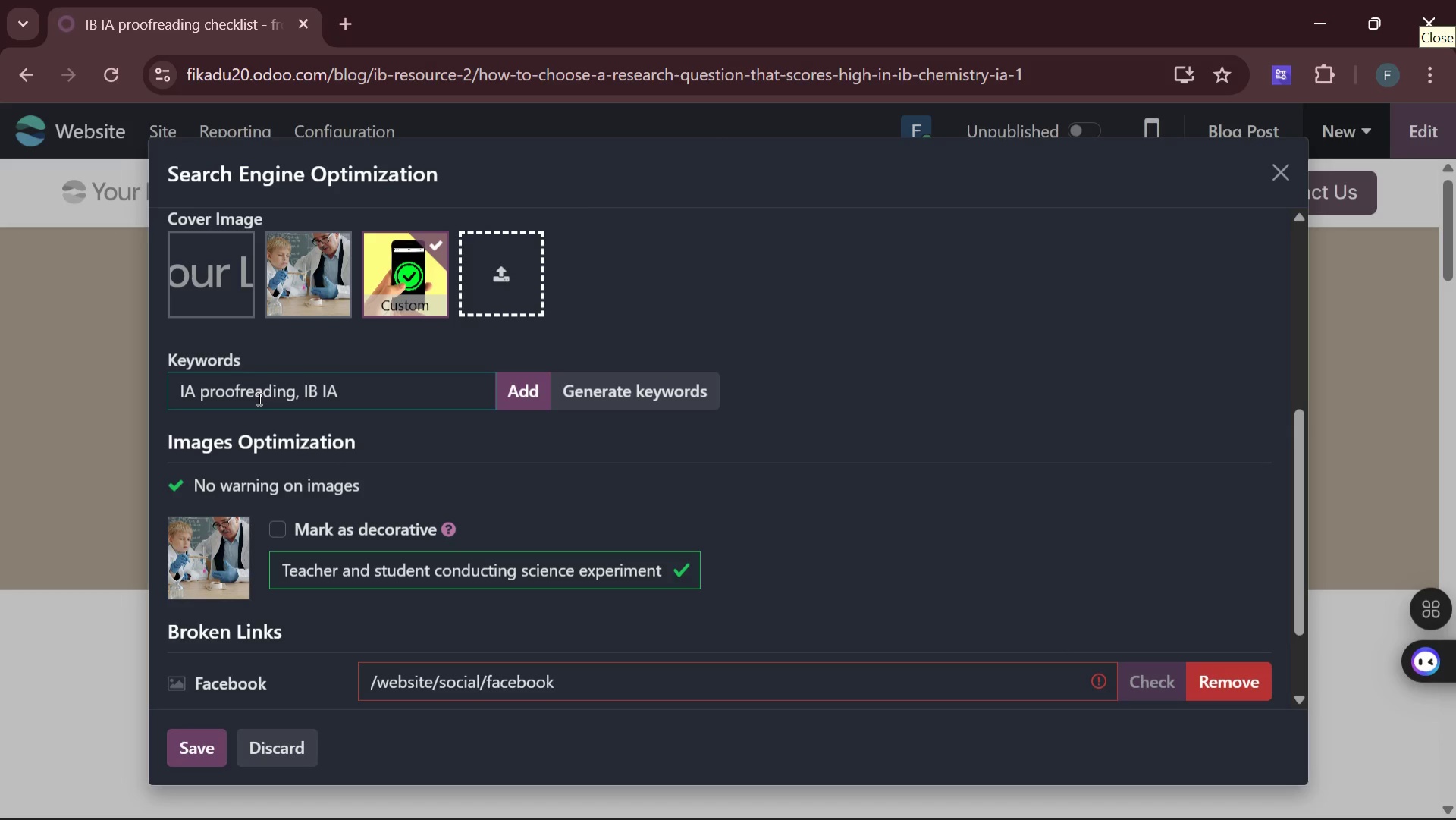 
type(chech)
key(Backspace)
type(klist final )
 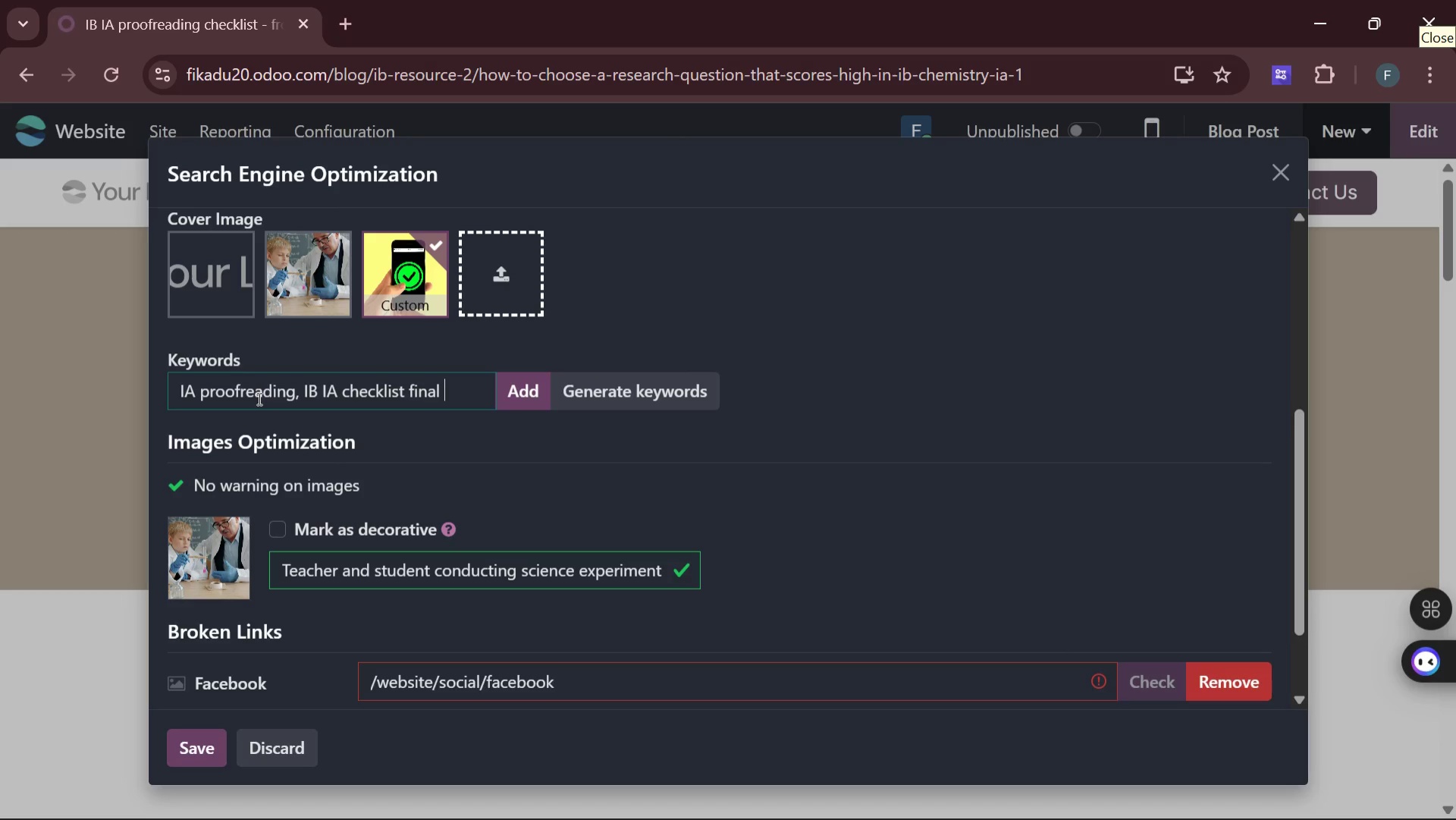 
wait(5.75)
 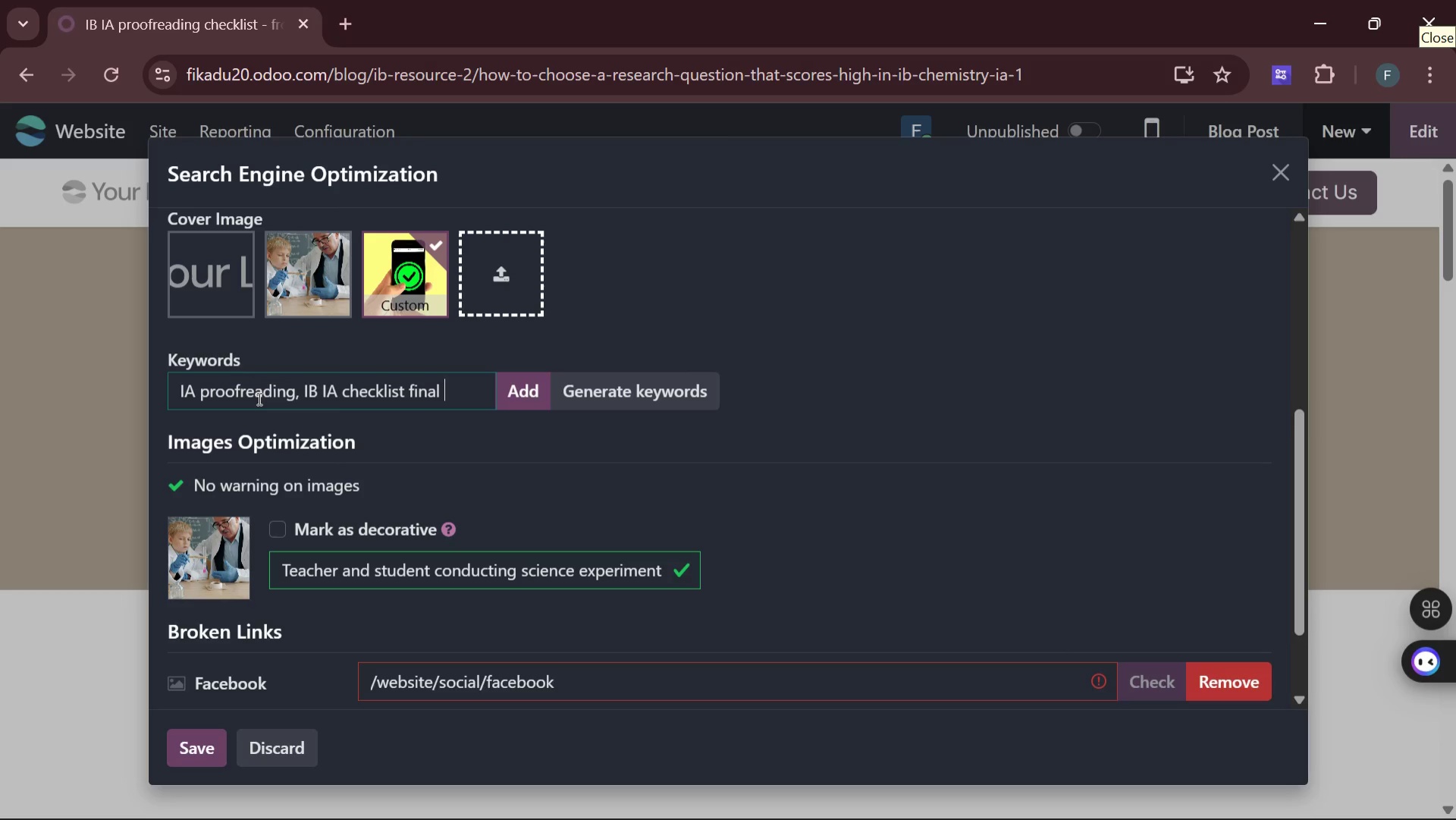 
key(Backspace)
type(, final check)
 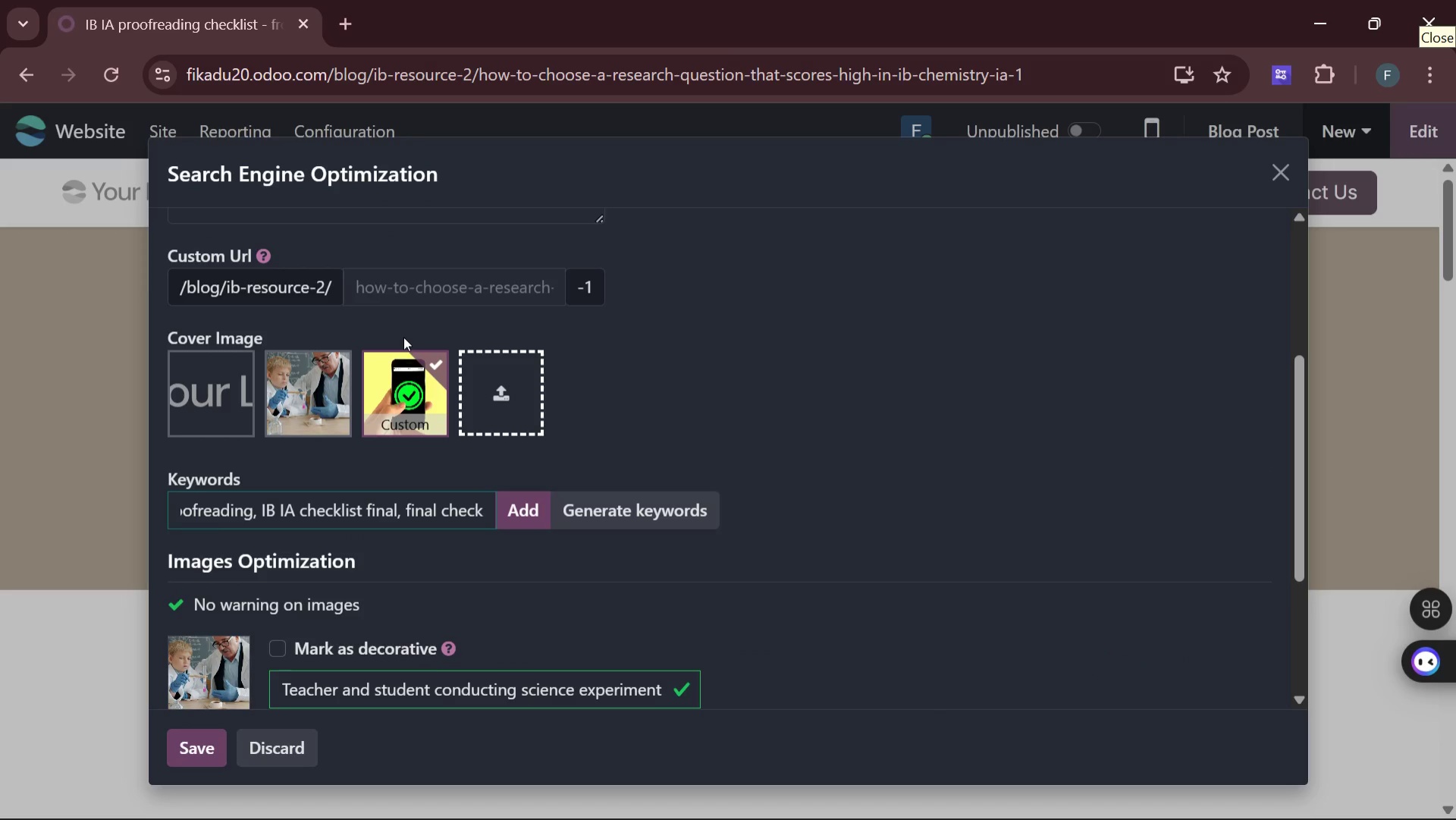 
left_click([485, 383])
 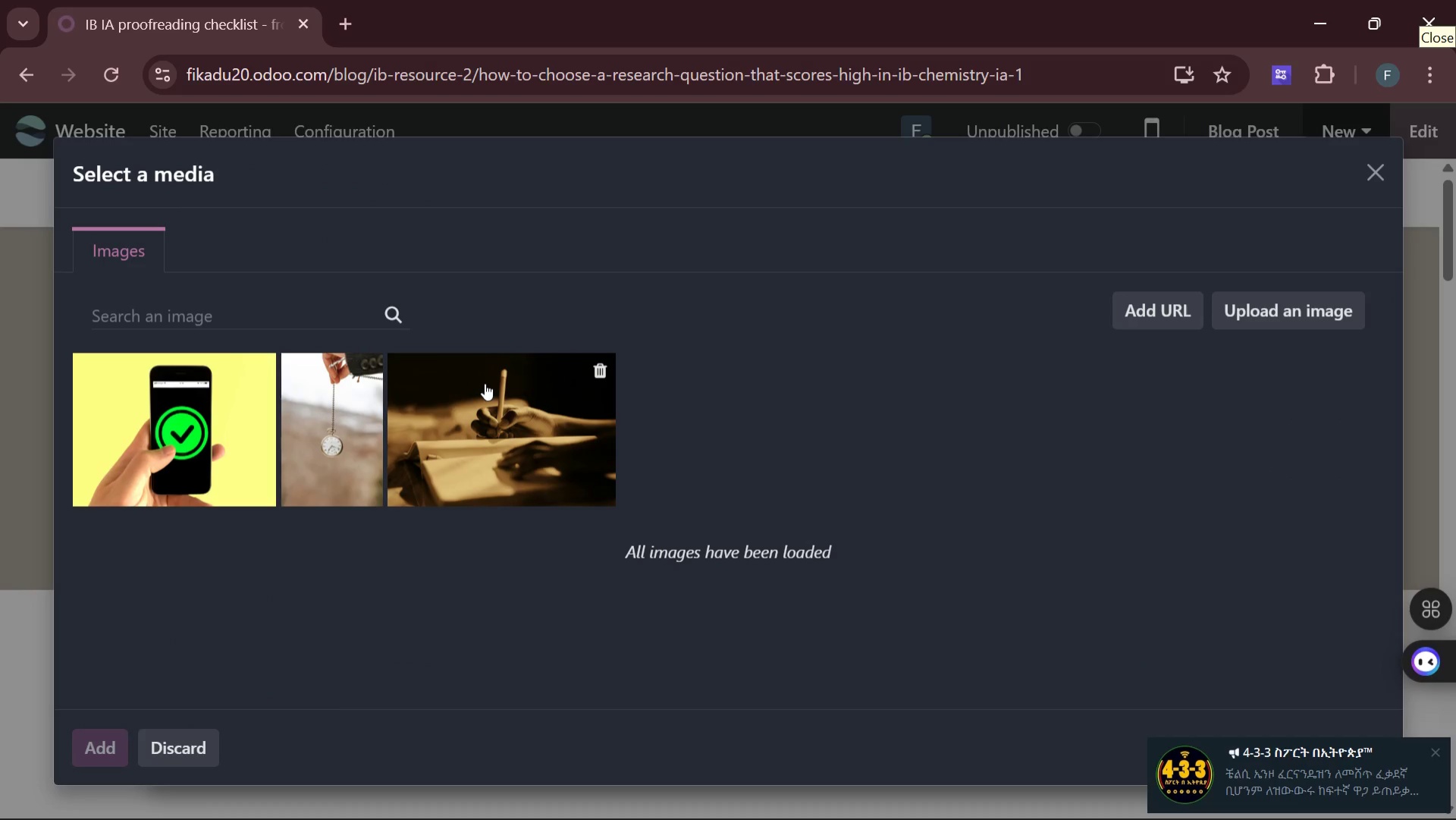 
wait(11.09)
 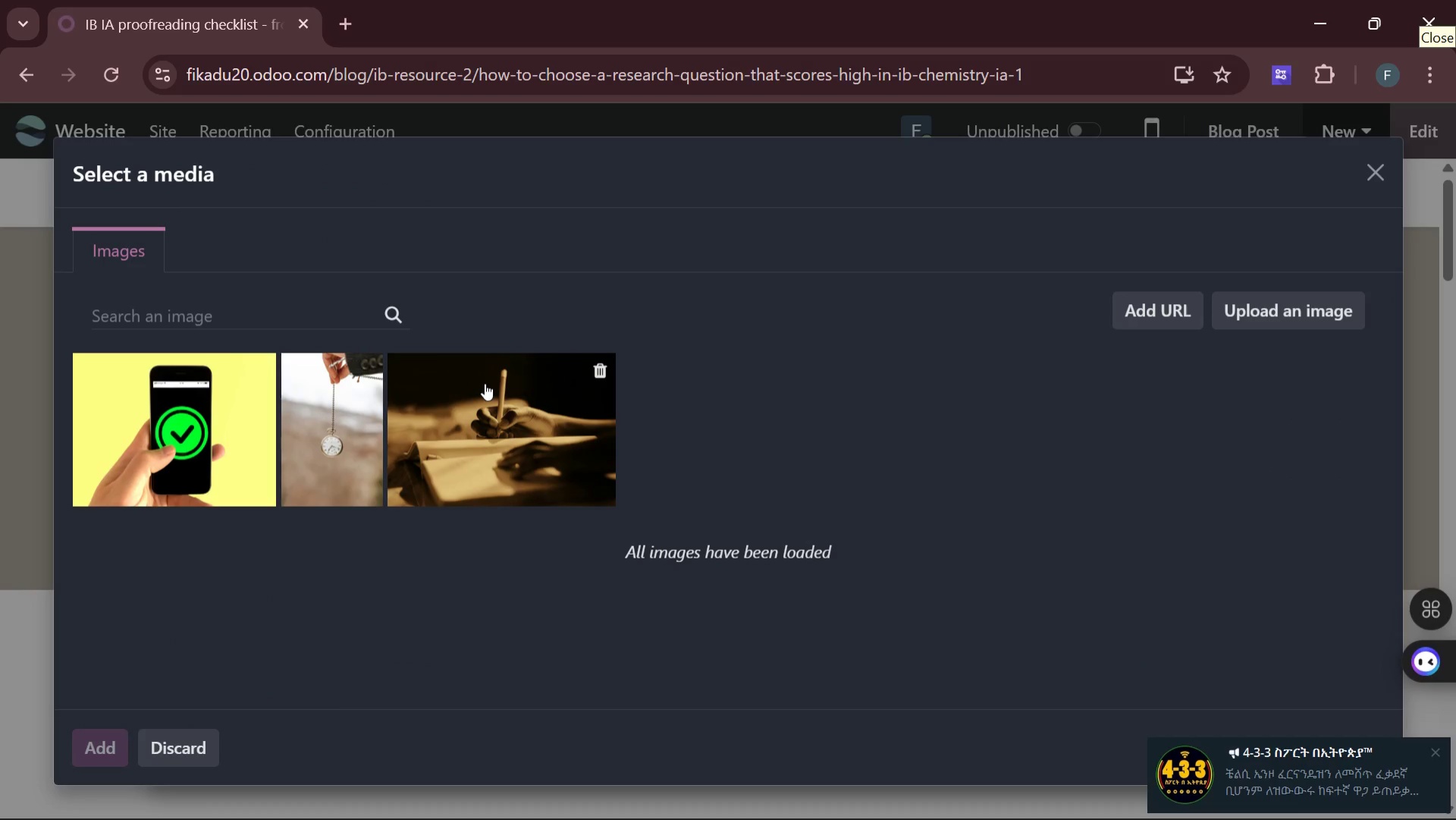 
left_click([158, 309])
 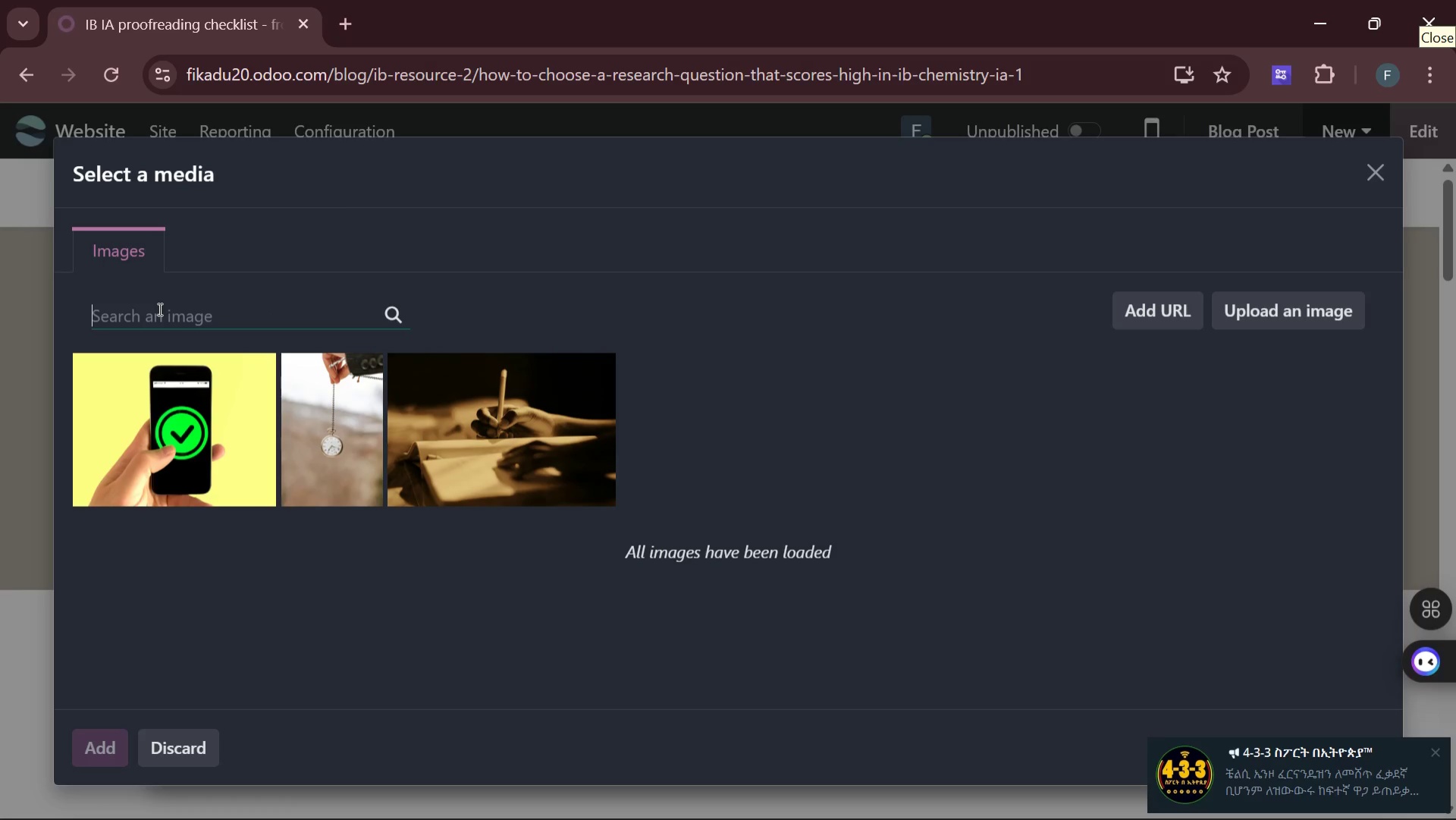 
type(clipboard with chcklist)
 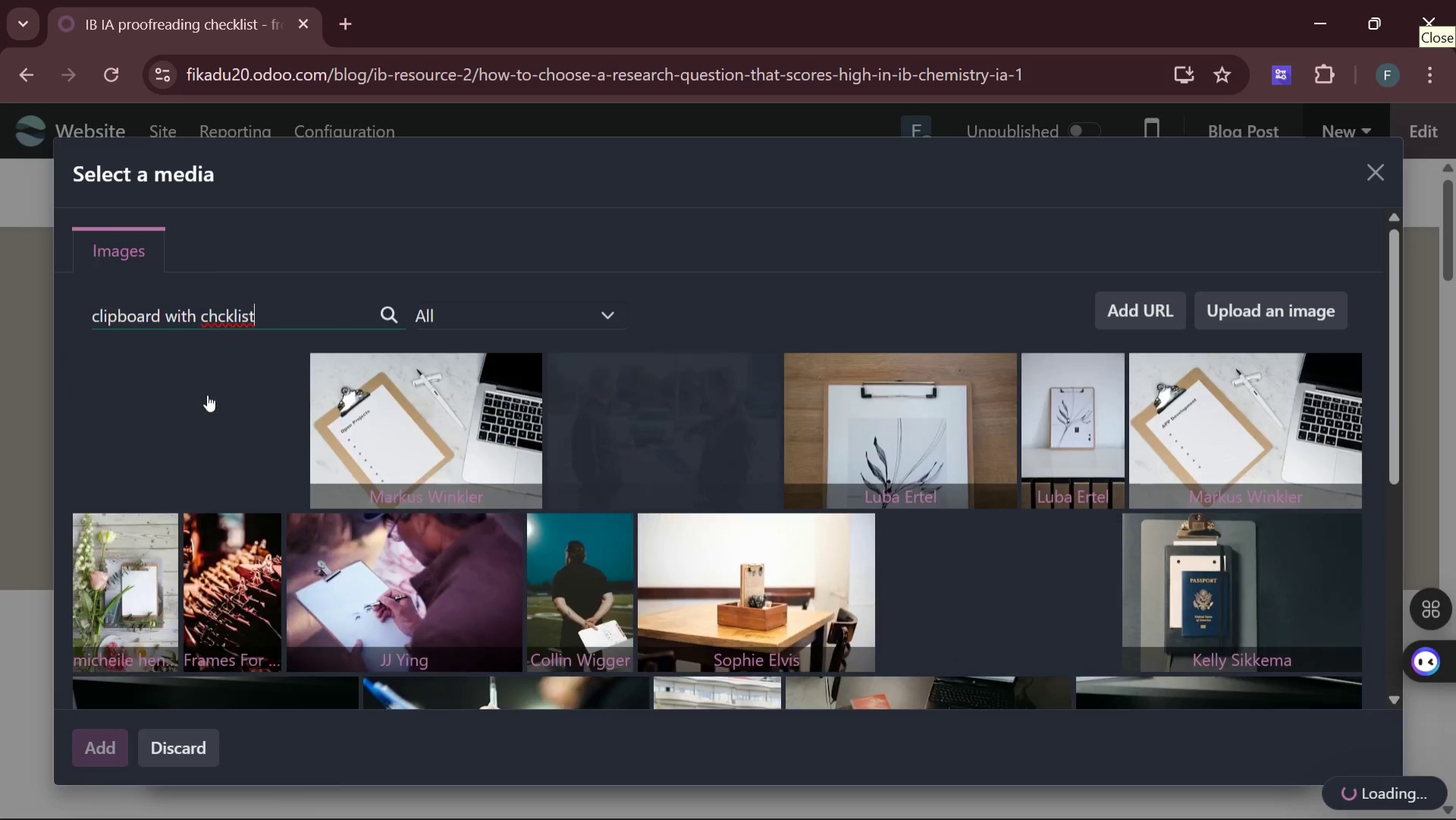 
key(Backspace)
key(Backspace)
key(Backspace)
key(Backspace)
key(Backspace)
key(Backspace)
type(ecklist)
 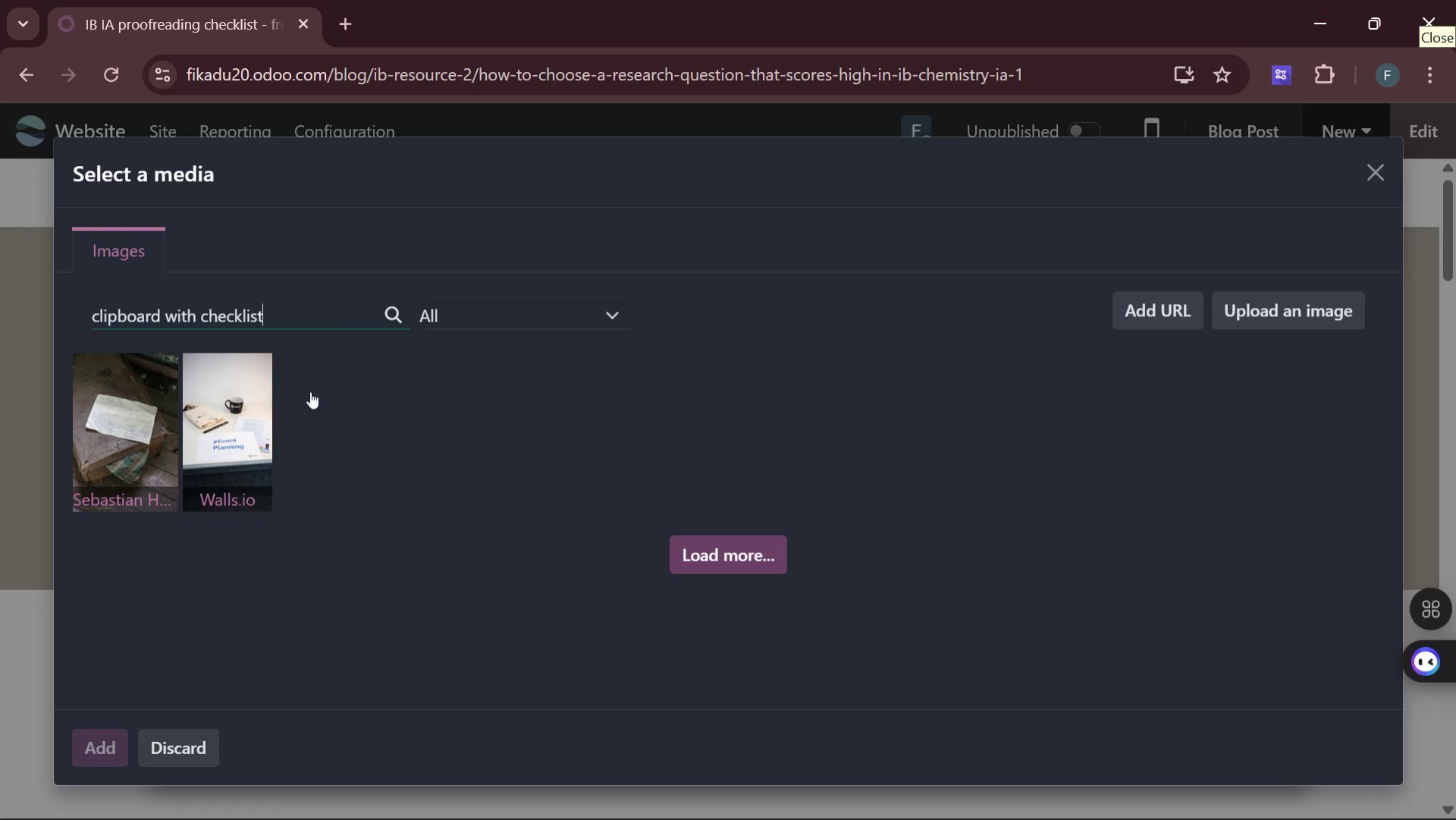 
wait(7.61)
 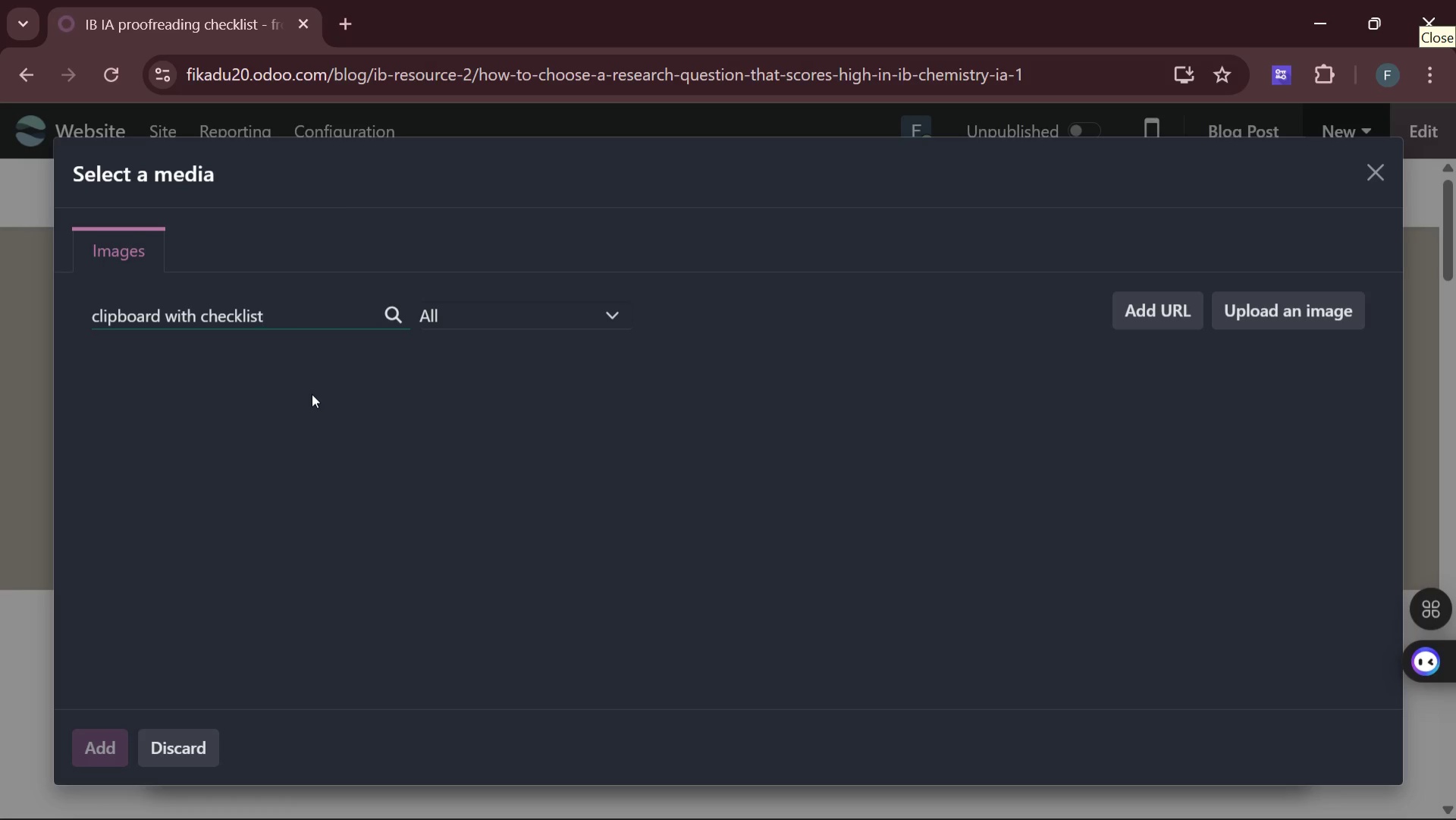 
mouse_move([360, 429])
 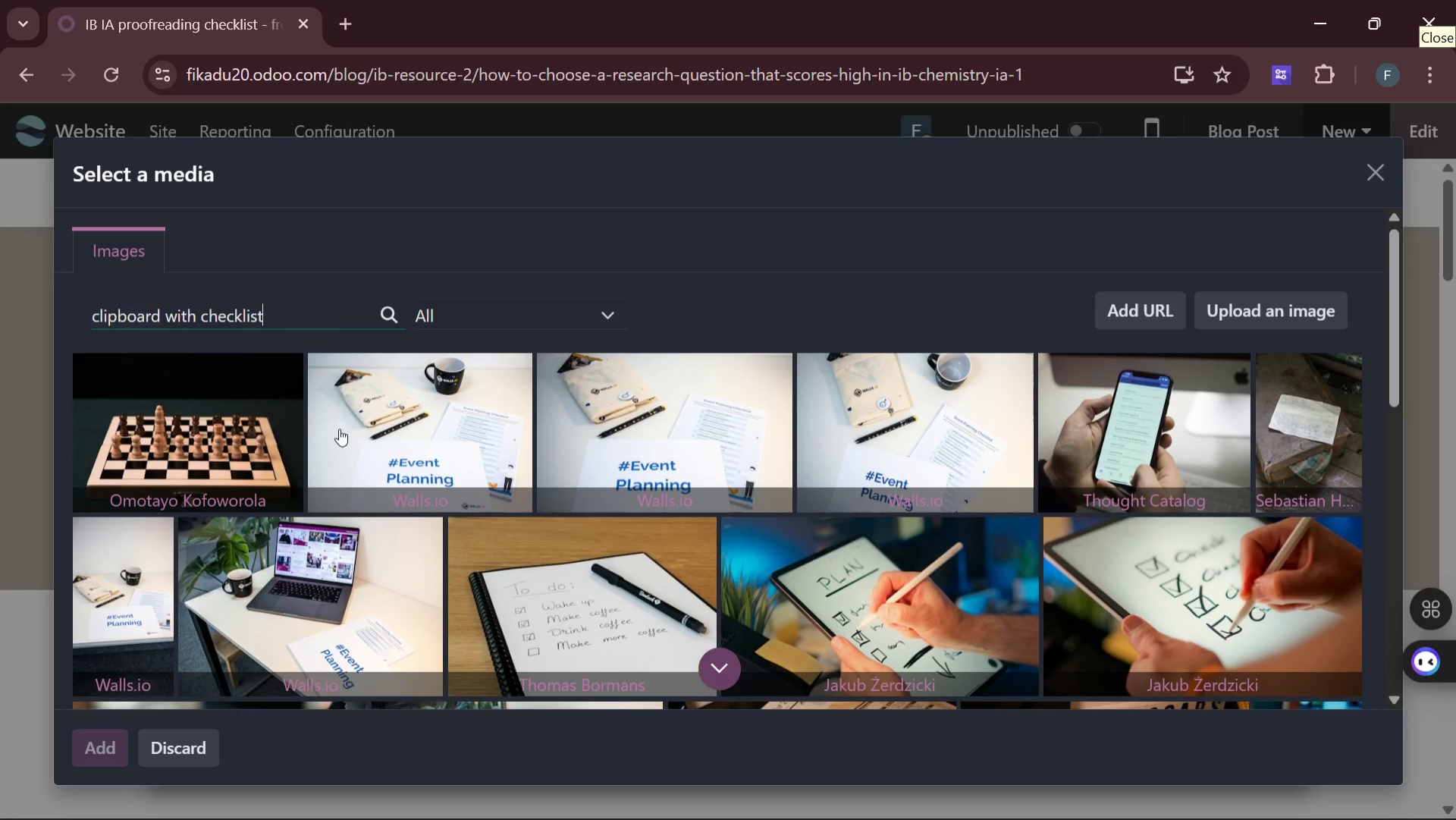 
left_click([236, 416])
 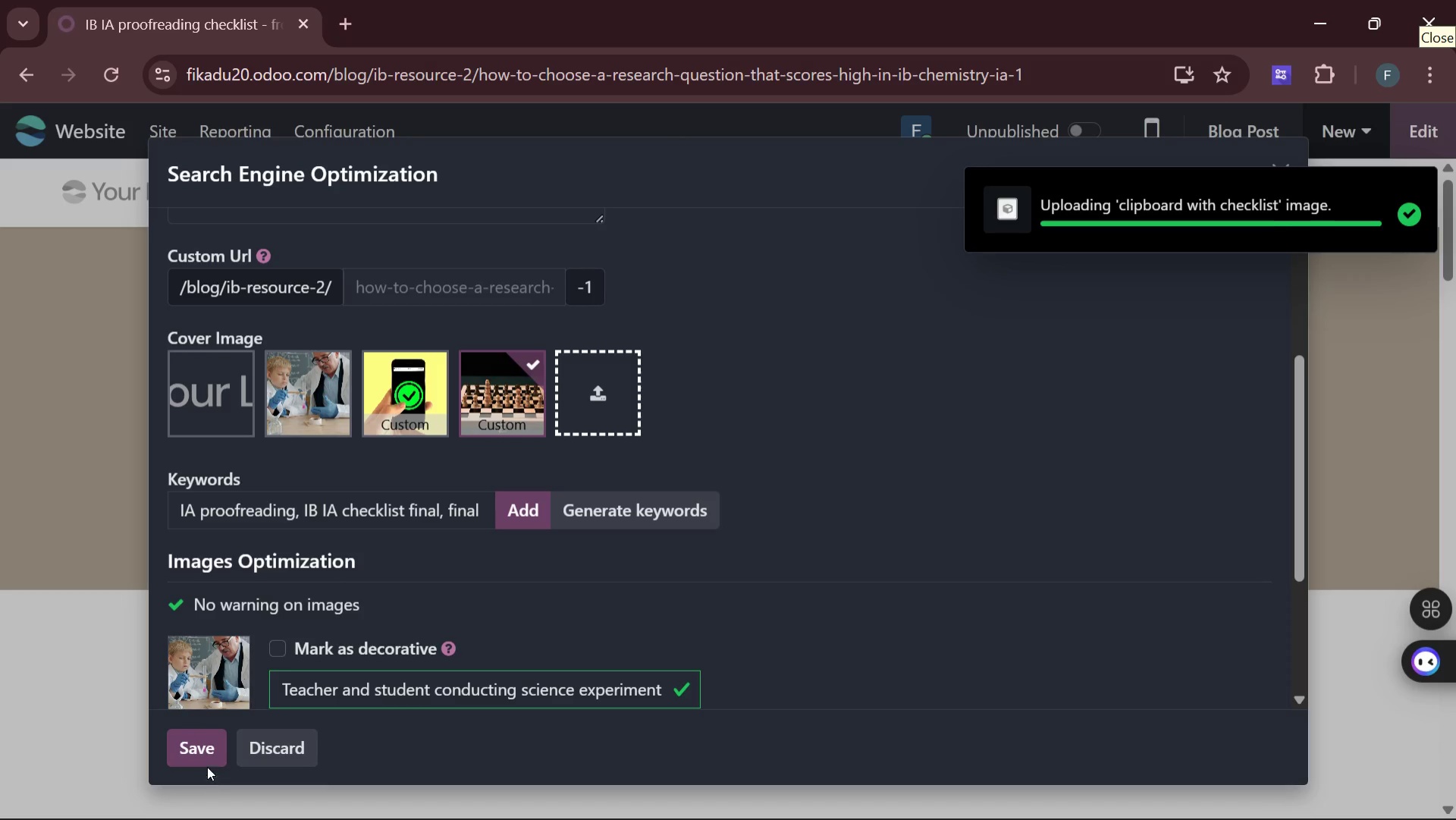 
wait(5.33)
 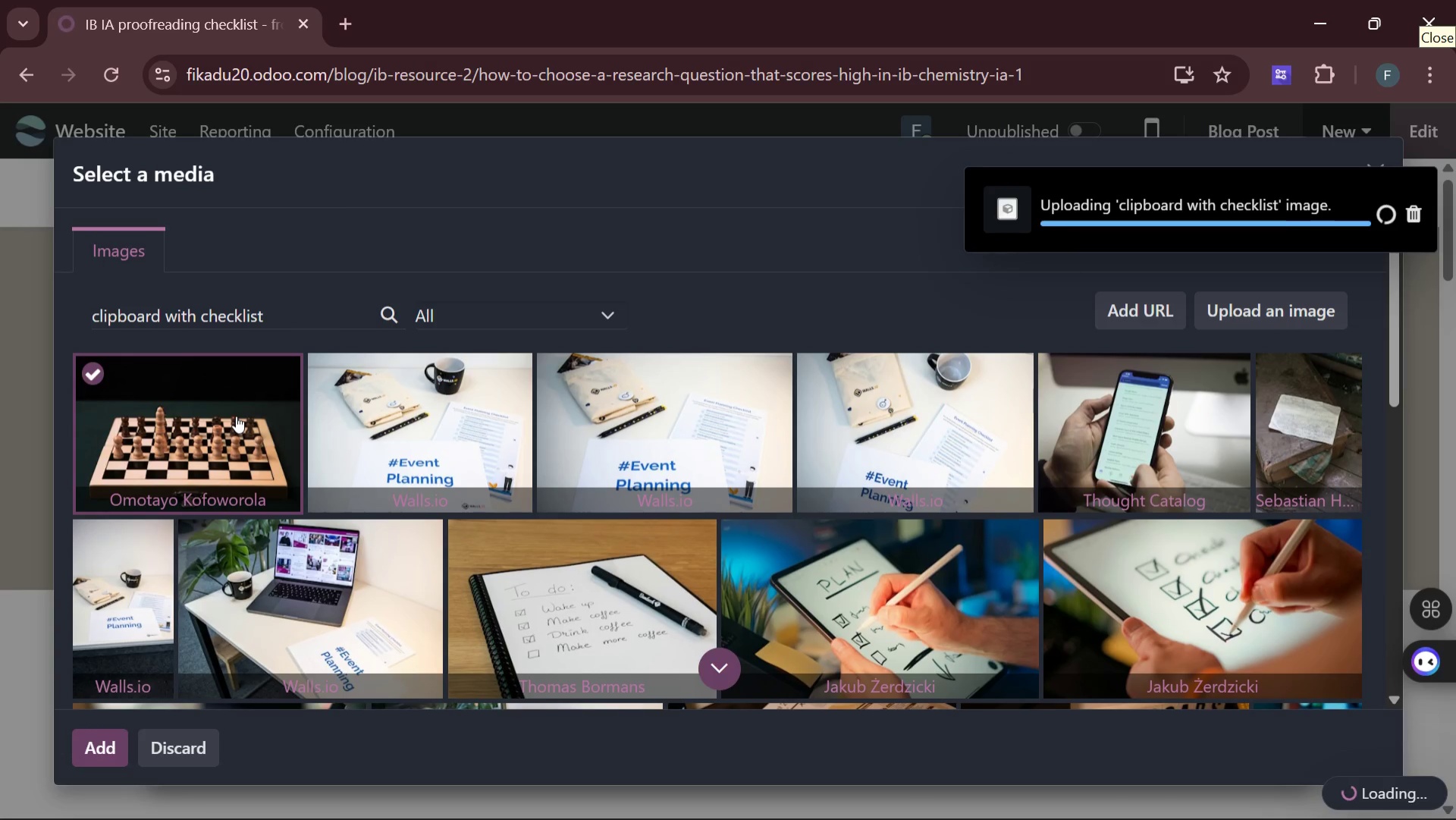 
left_click([202, 746])